 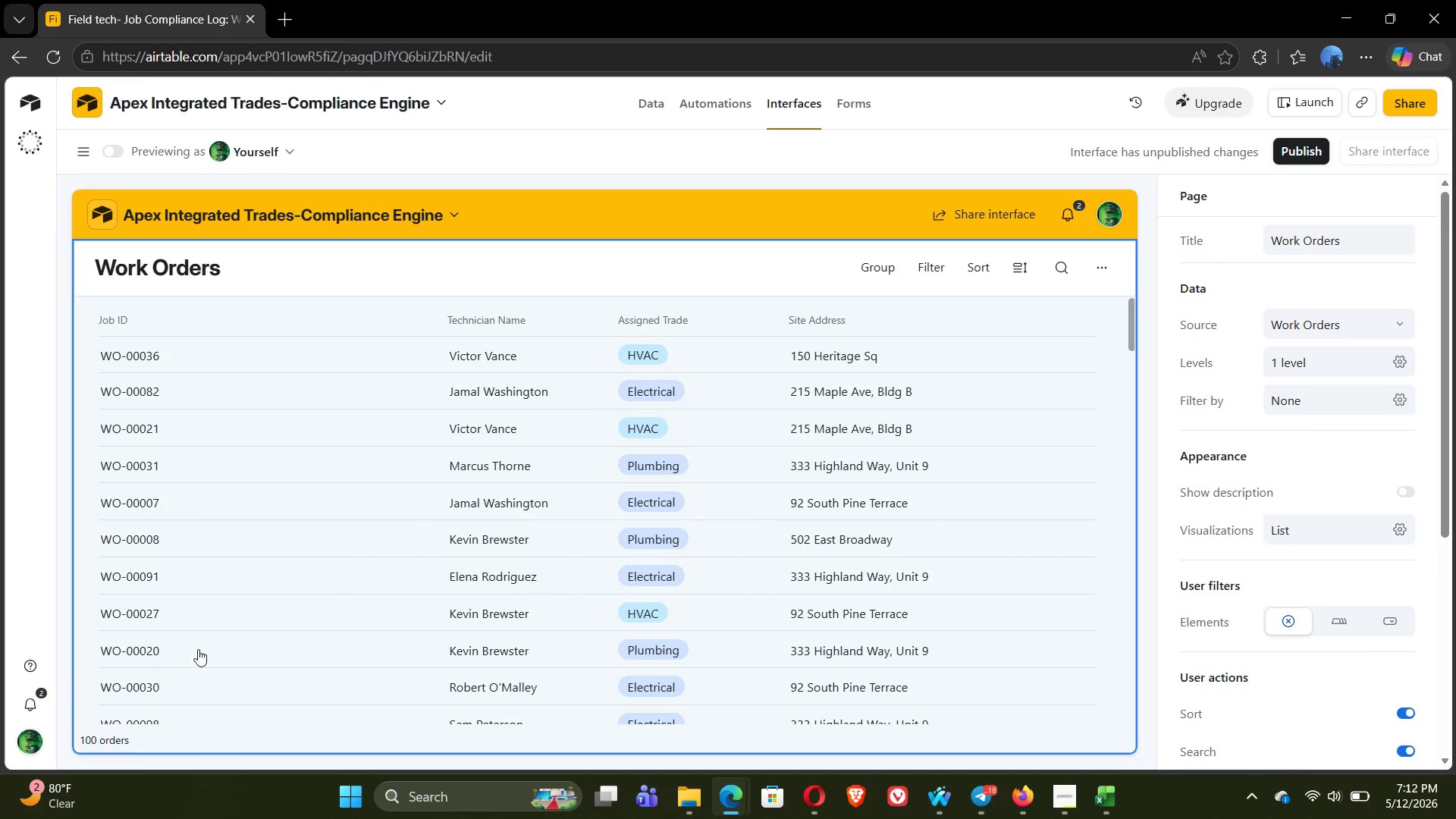 
left_click([1354, 328])
 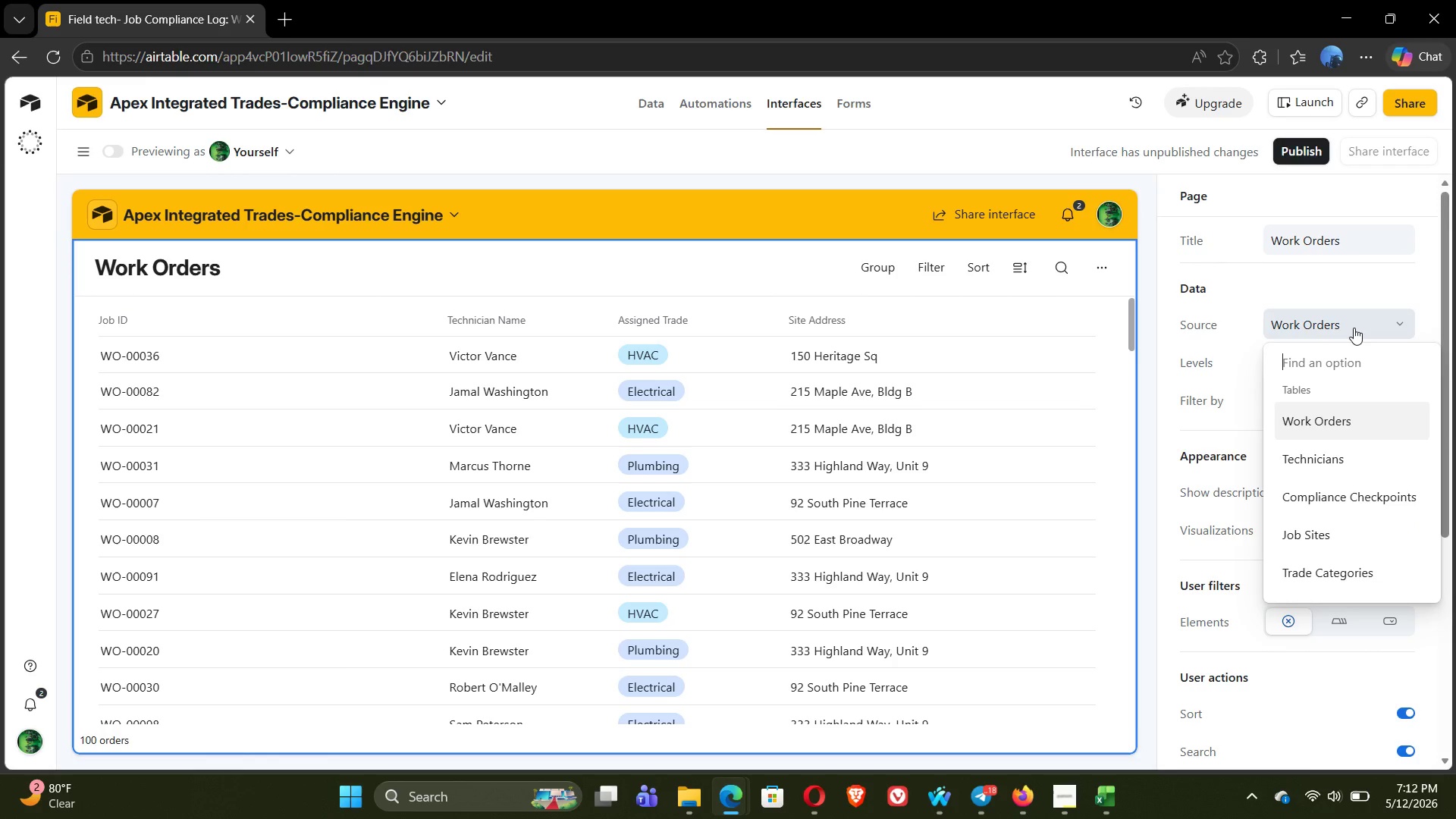 
left_click([1354, 328])
 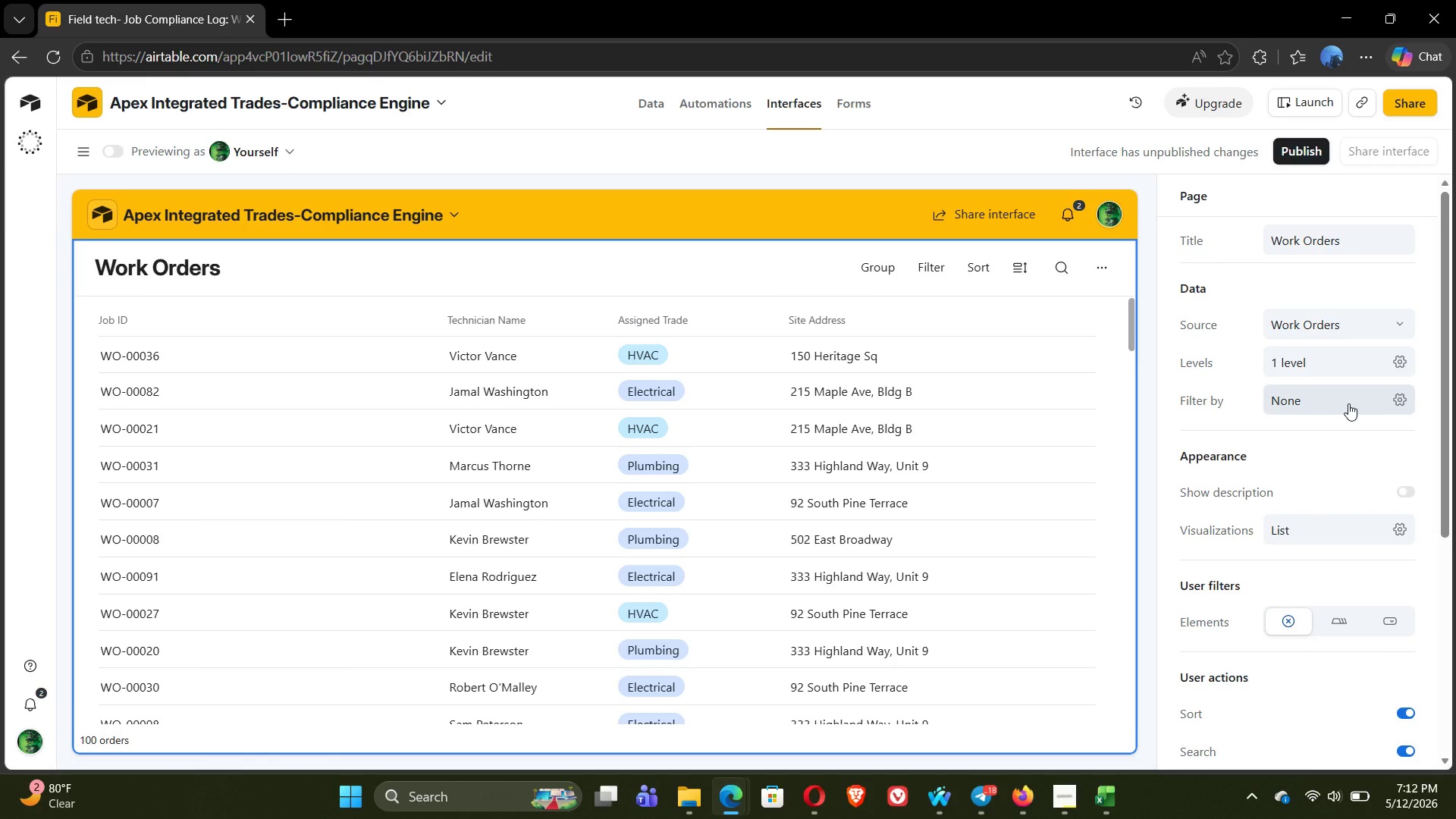 
left_click([1355, 404])
 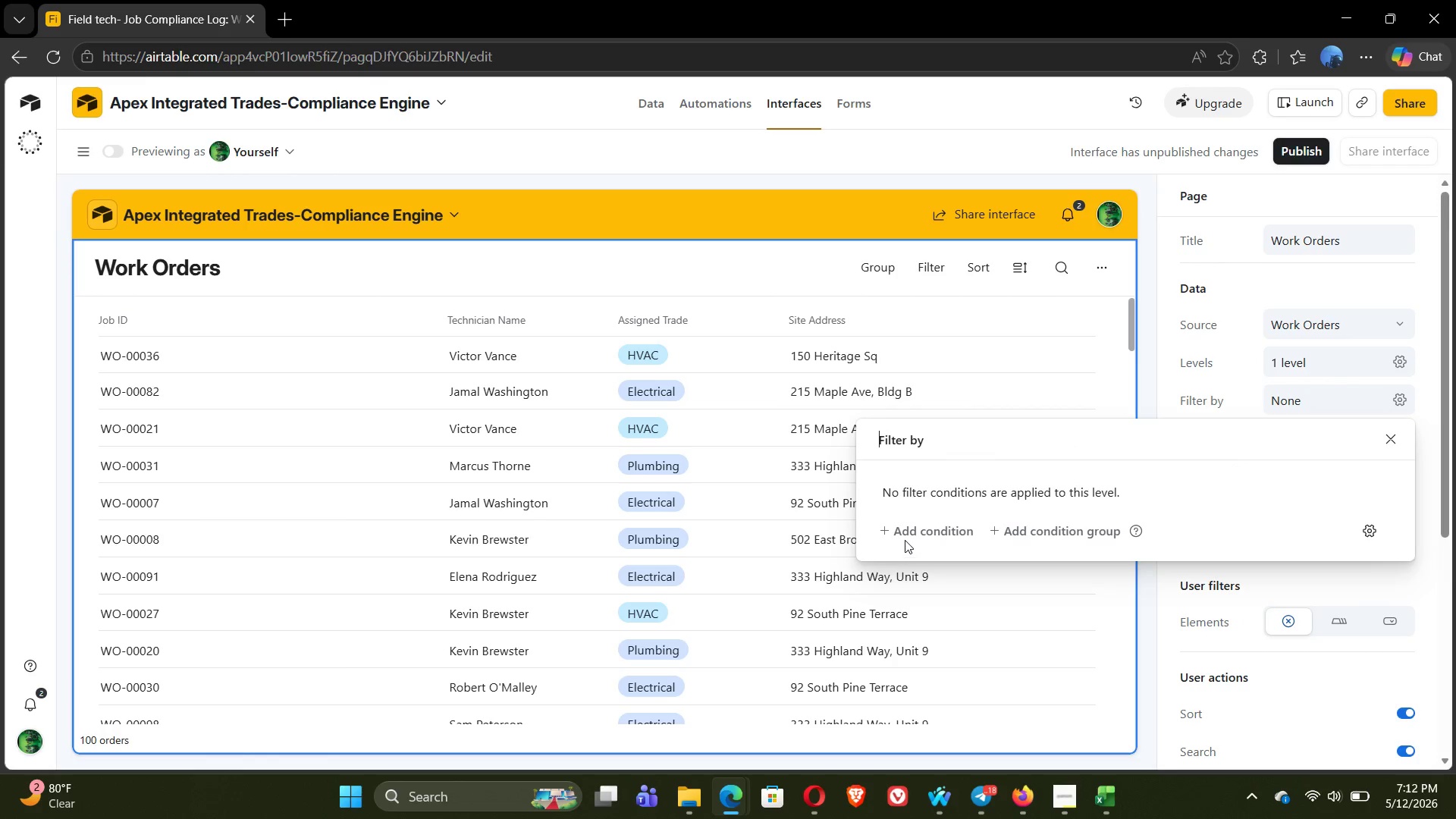 
left_click([907, 529])
 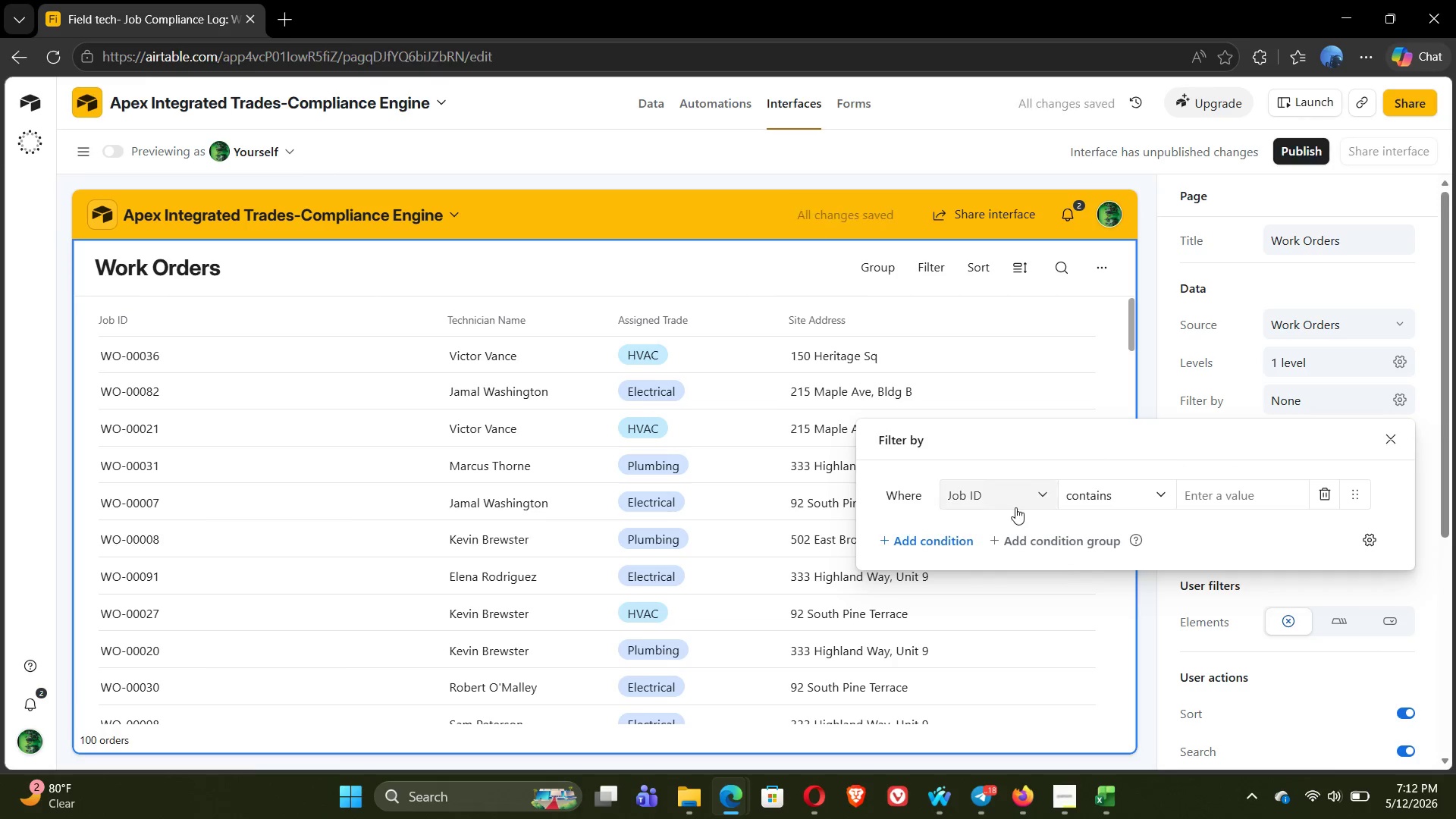 
left_click([1027, 498])
 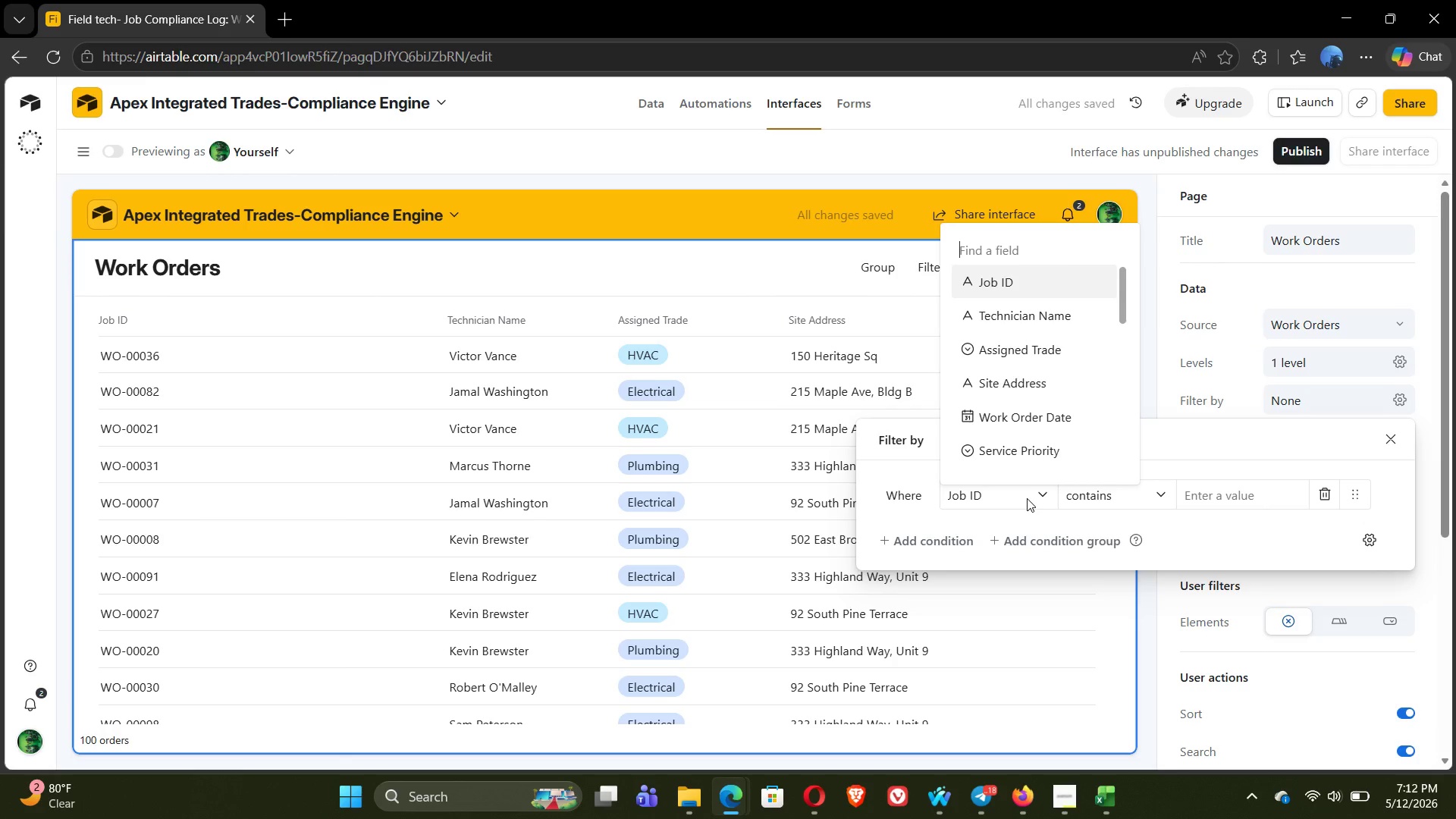 
type(com)
 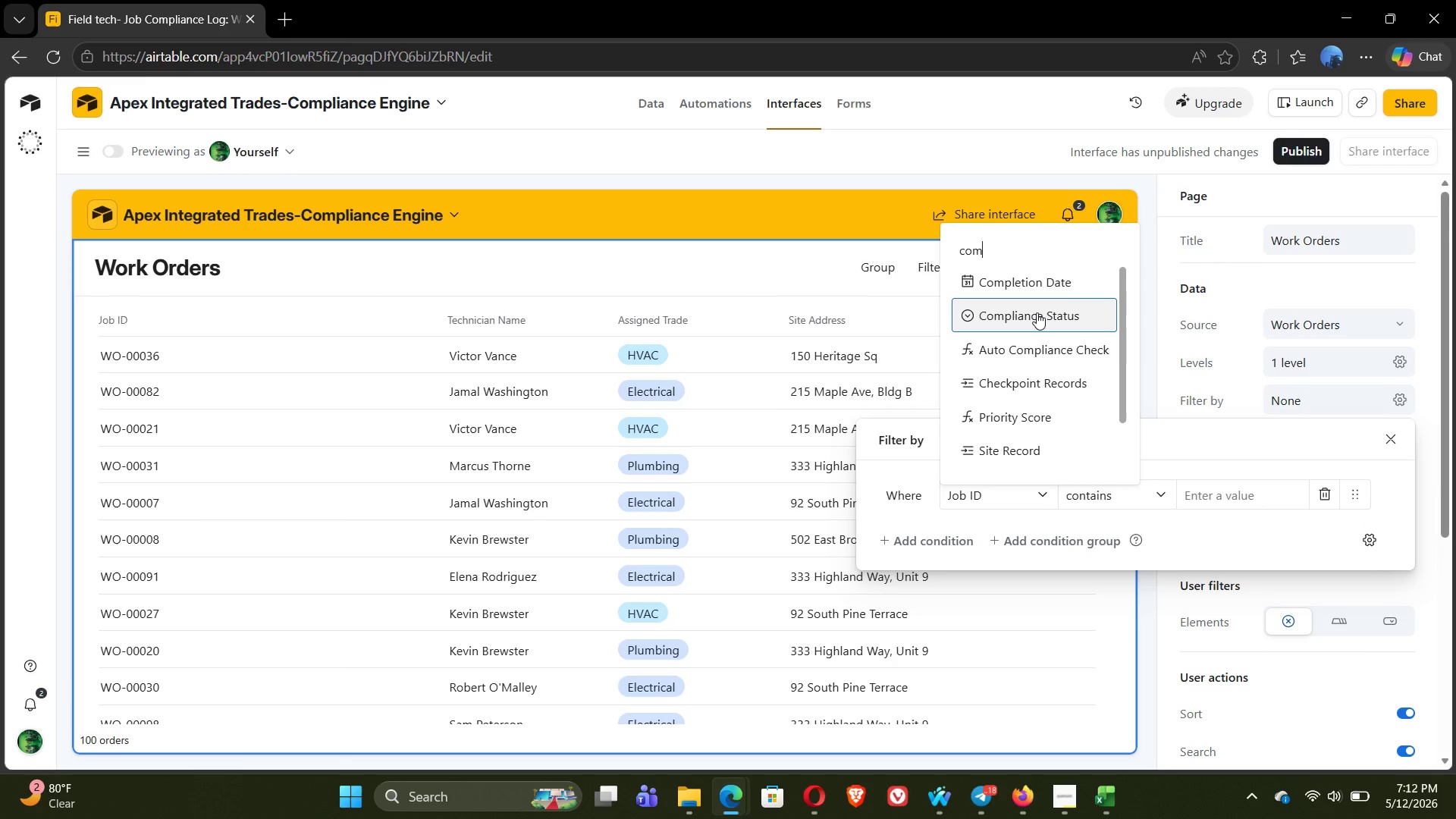 
left_click([1037, 312])
 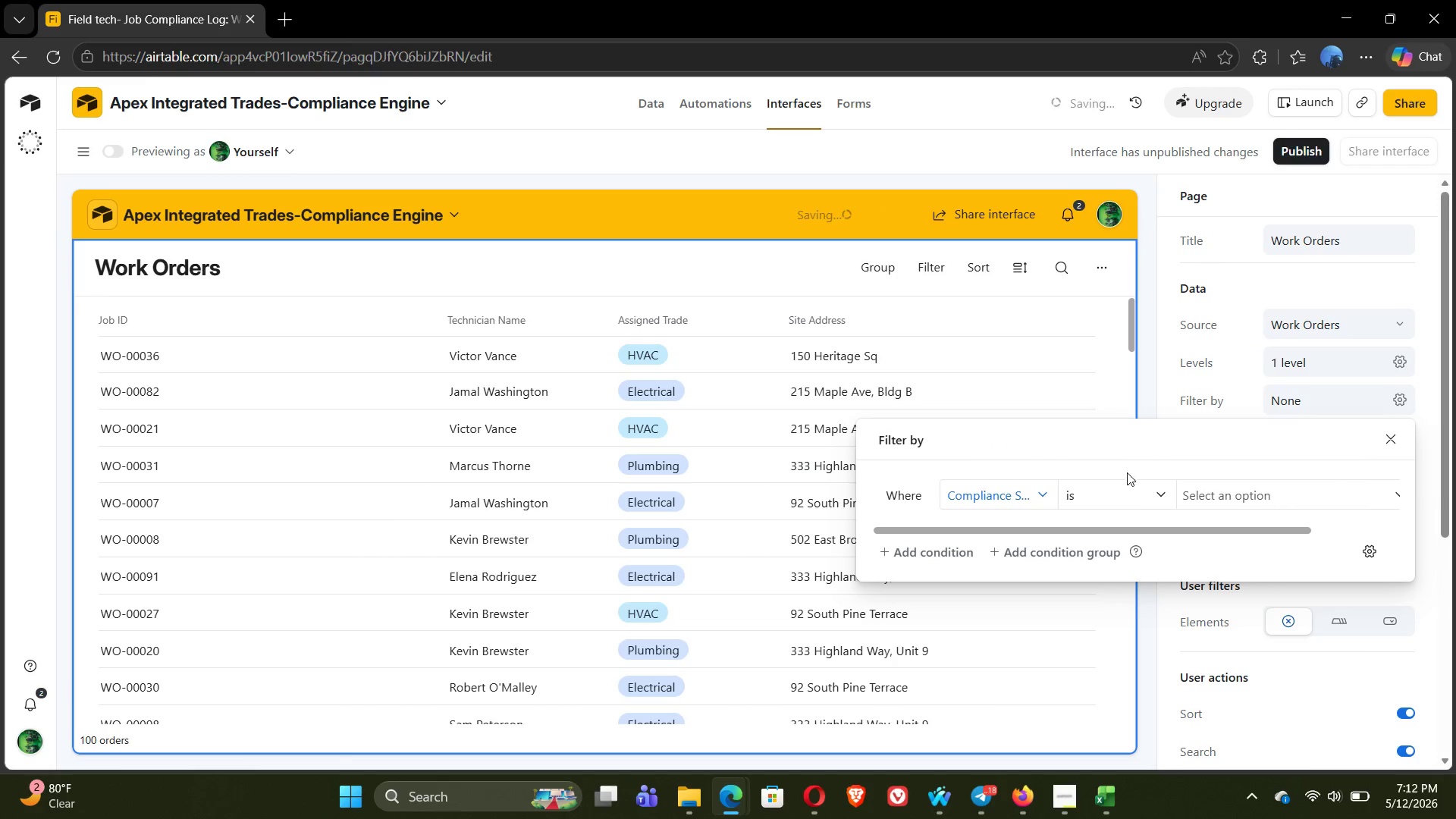 
left_click([1140, 499])
 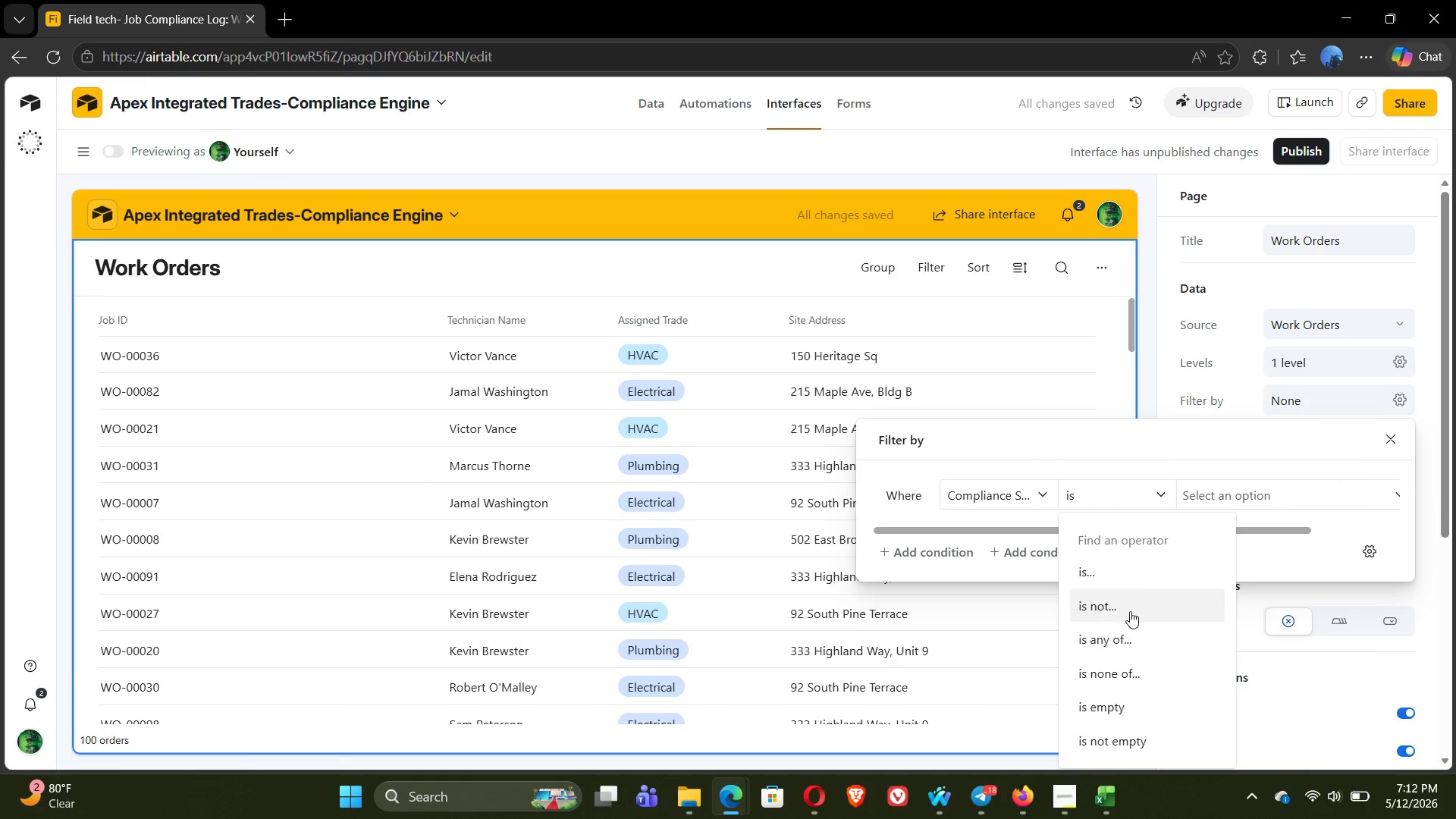 
left_click([1130, 608])
 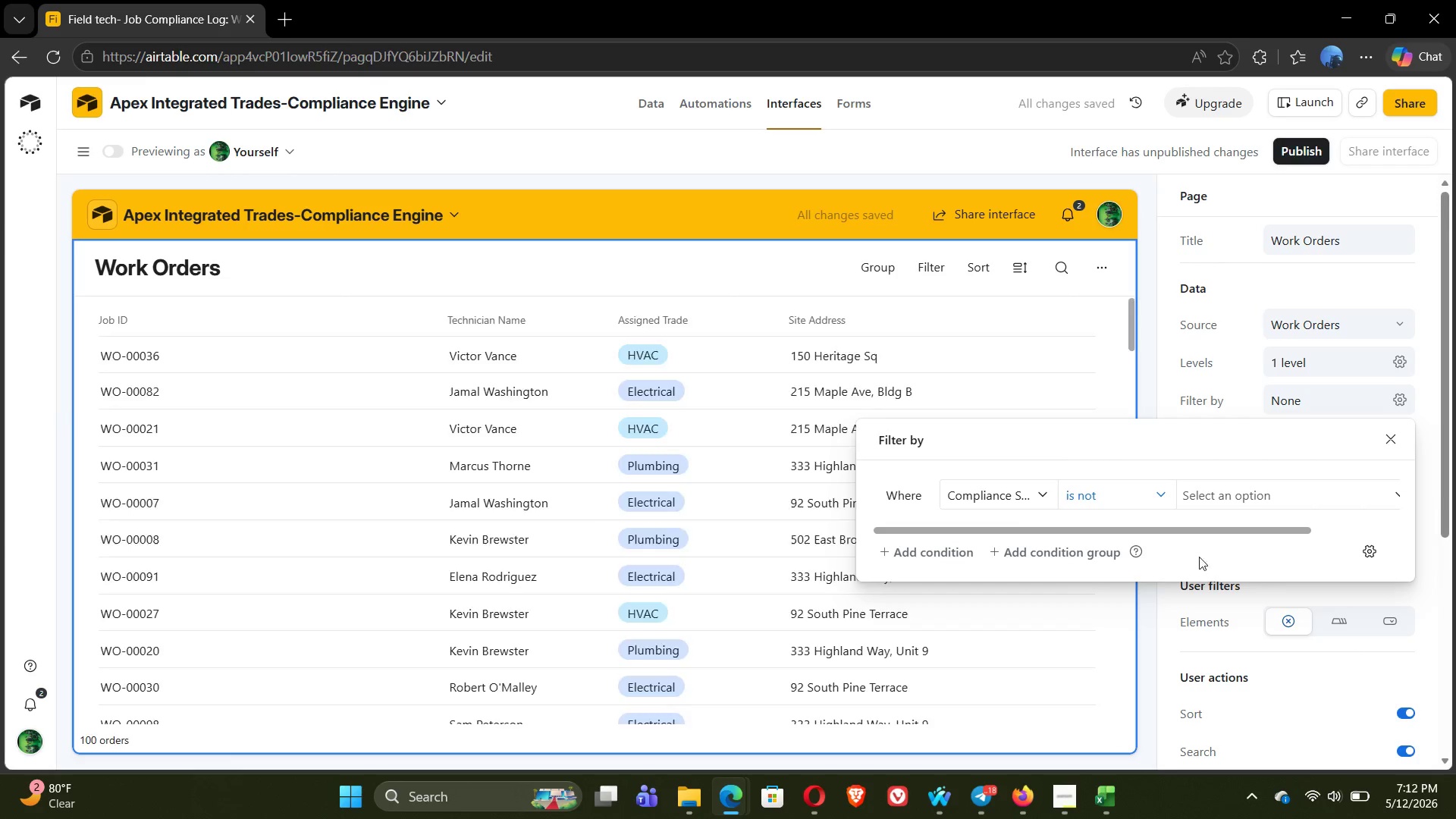 
left_click([1222, 488])
 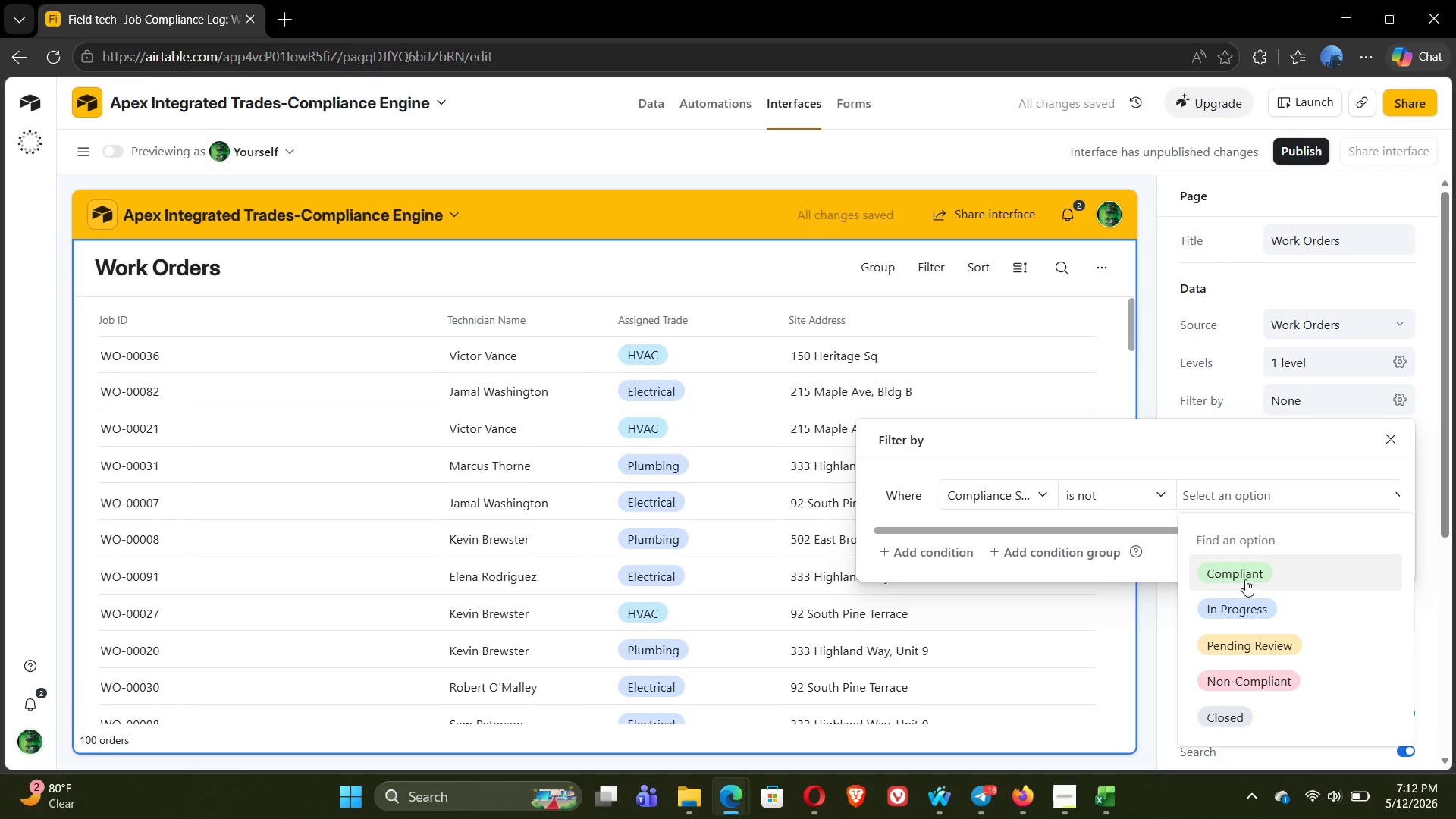 
left_click([1253, 573])
 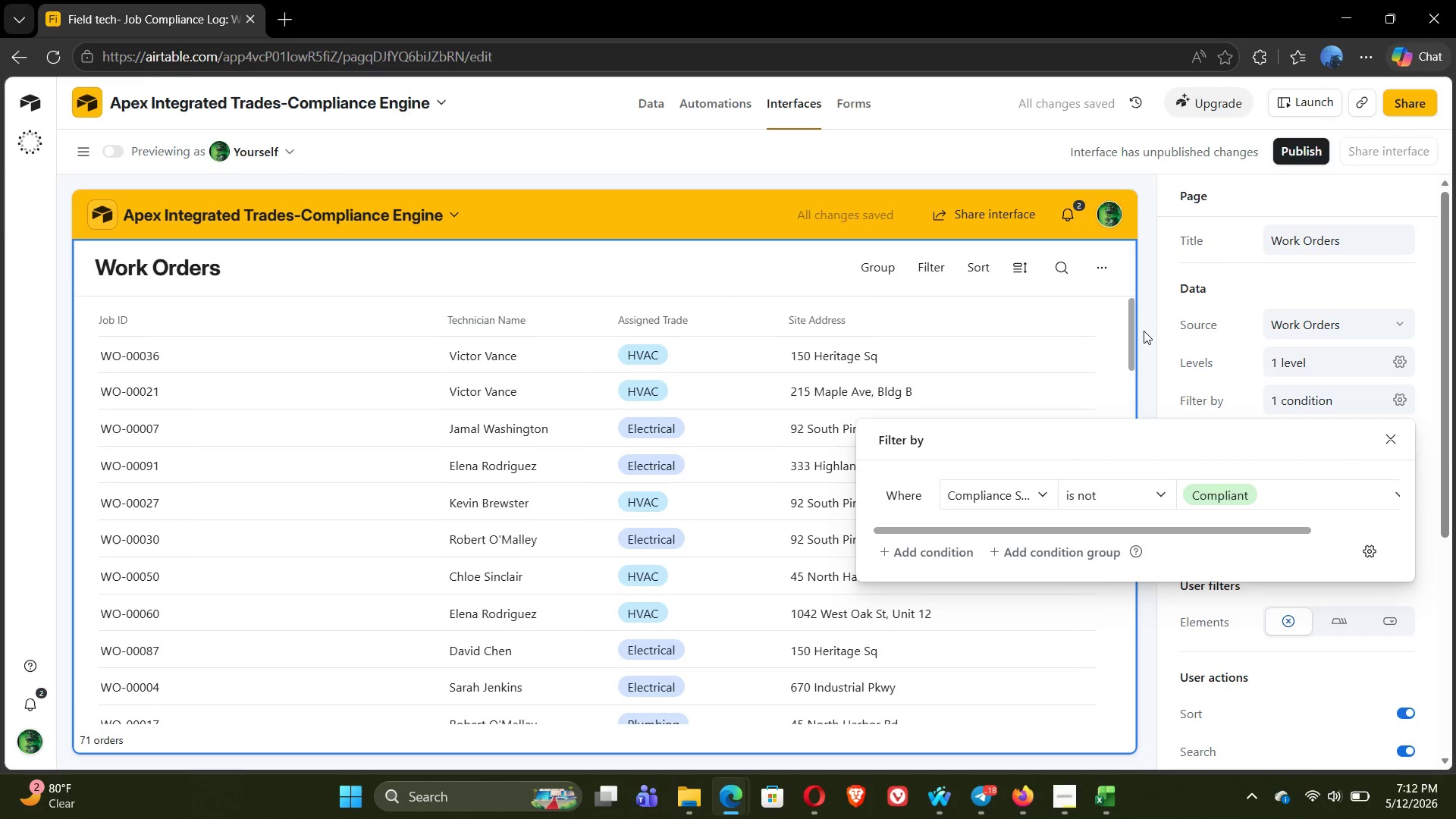 
wait(8.2)
 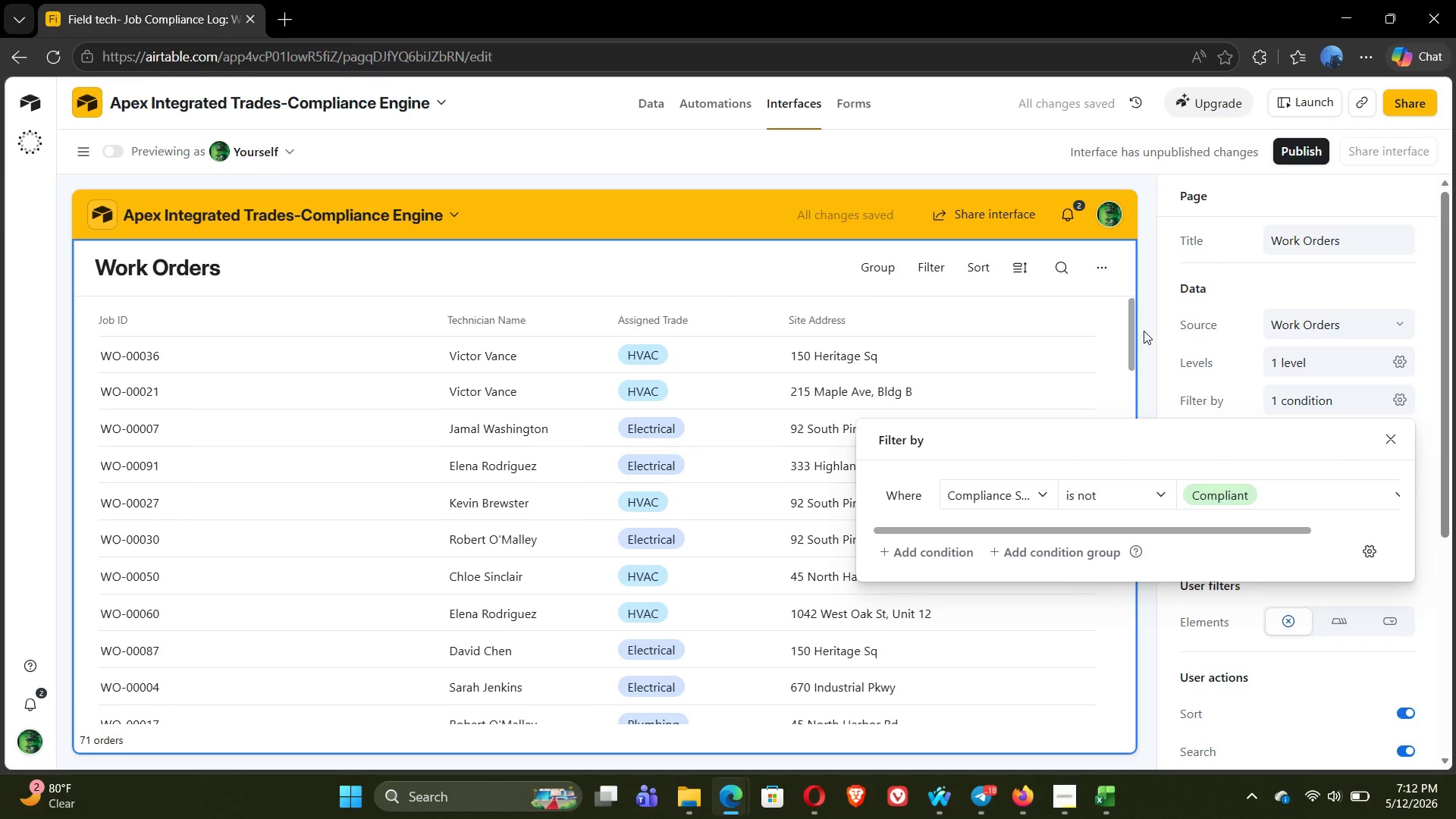 
left_click([938, 554])
 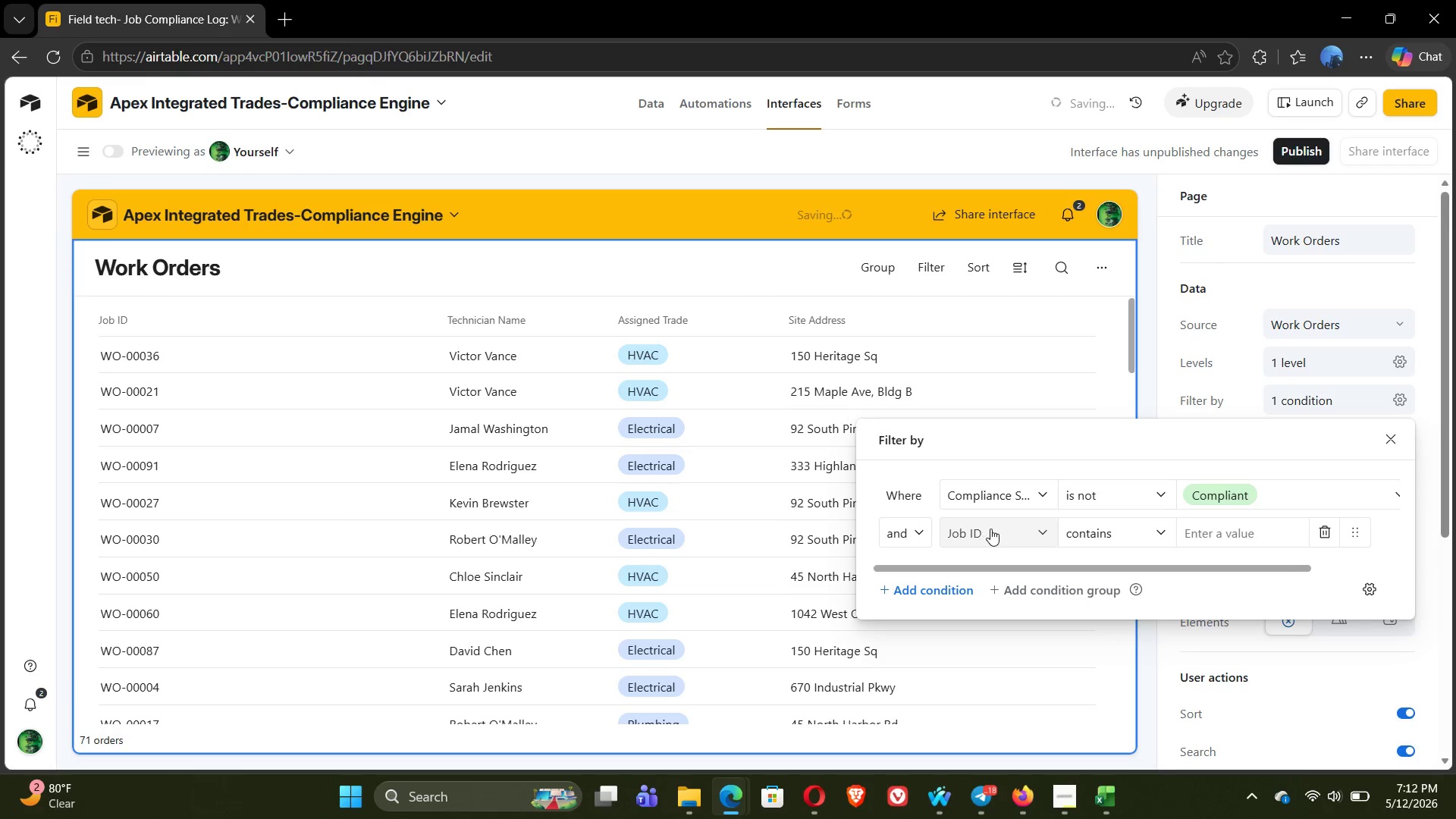 
left_click([994, 529])
 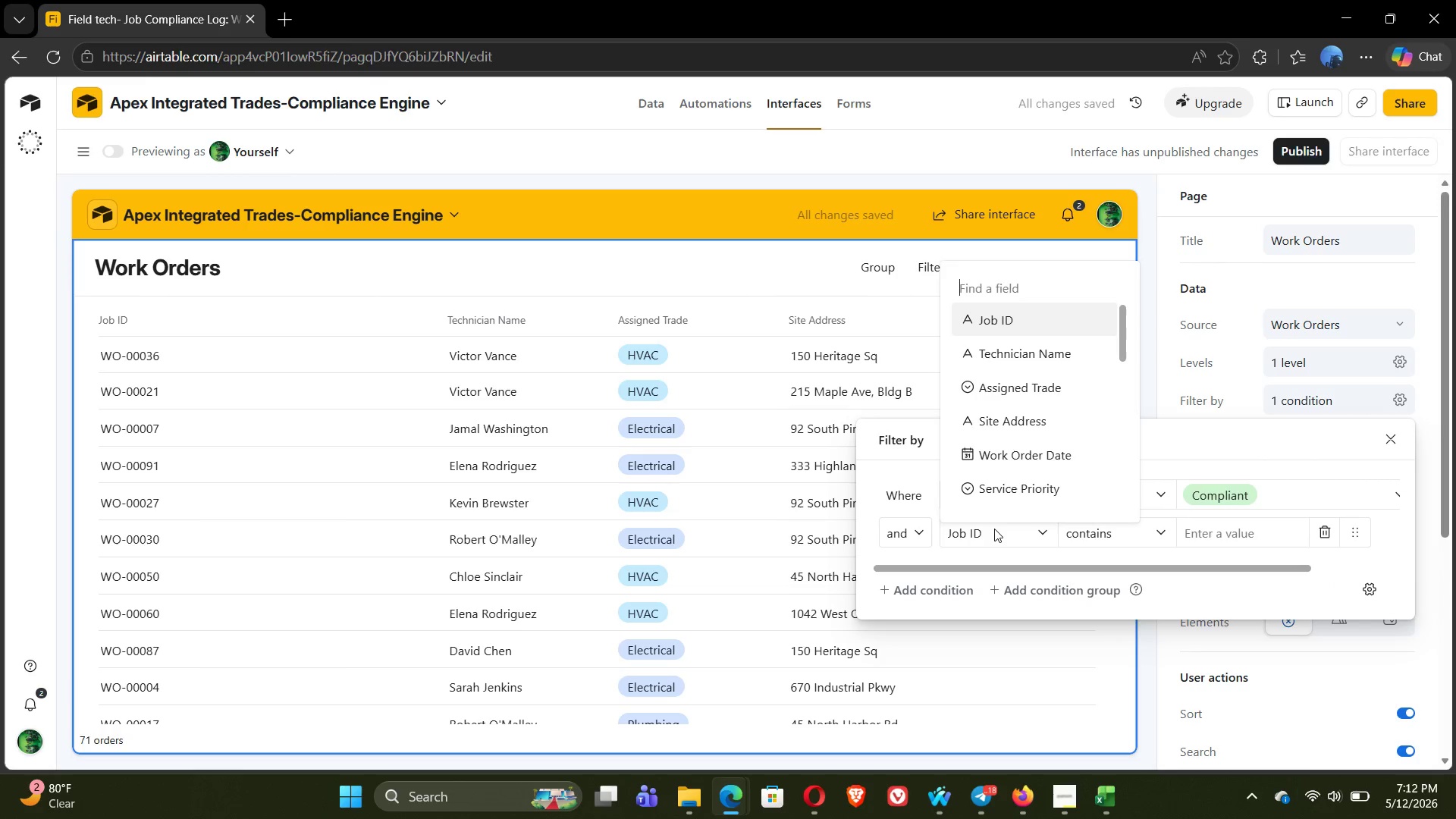 
type(com)
 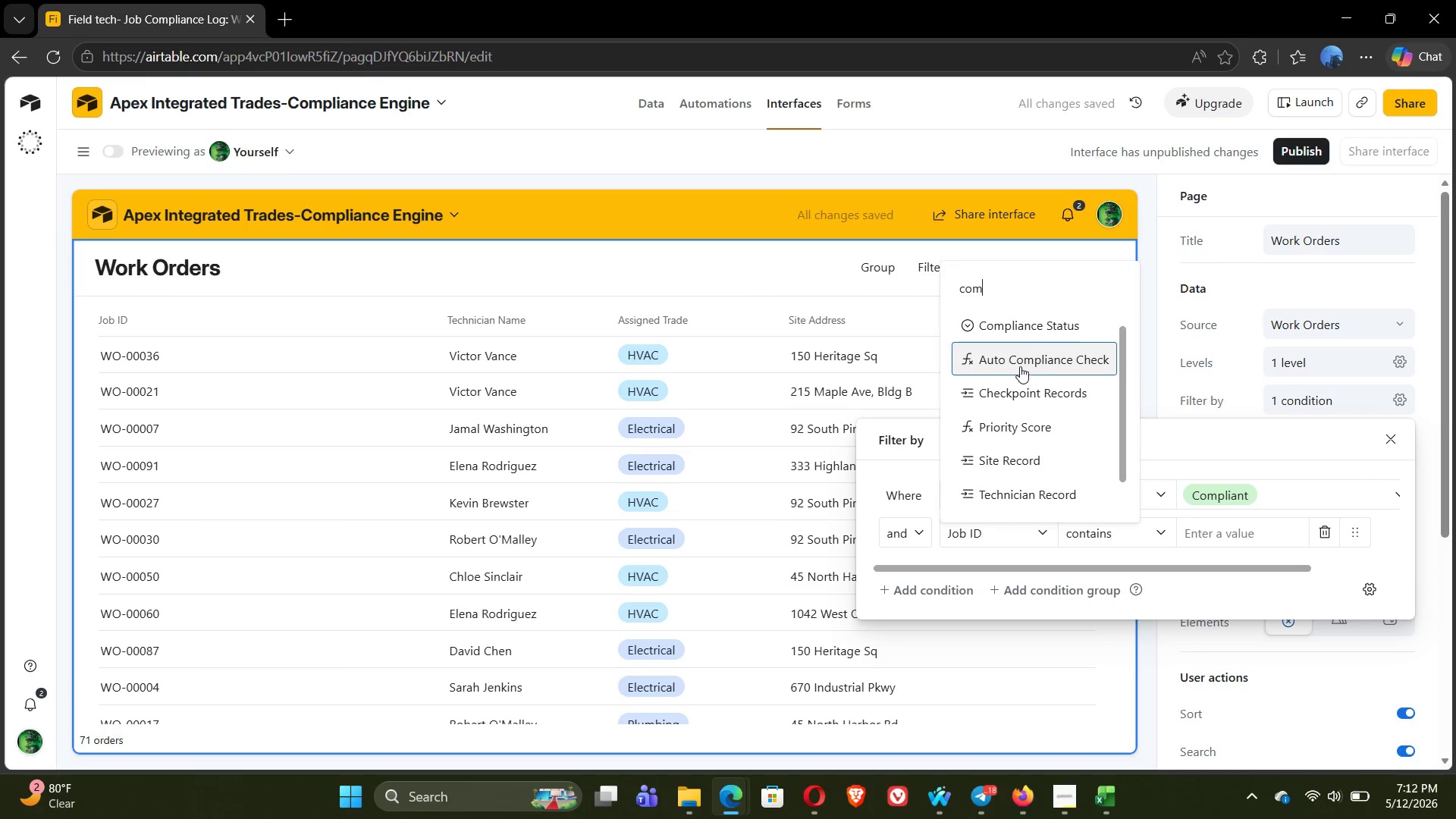 
left_click([1033, 328])
 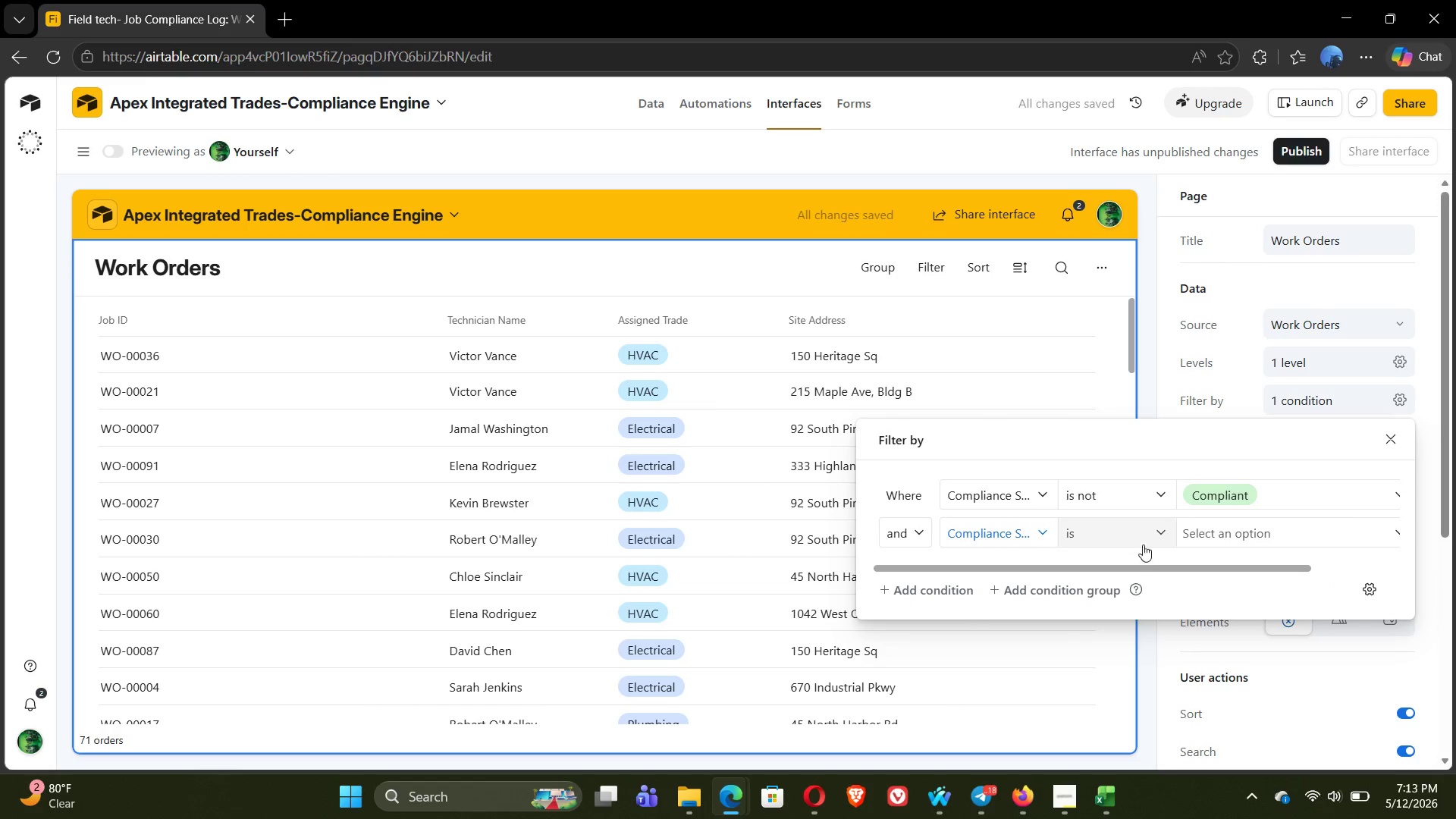 
left_click([1134, 528])
 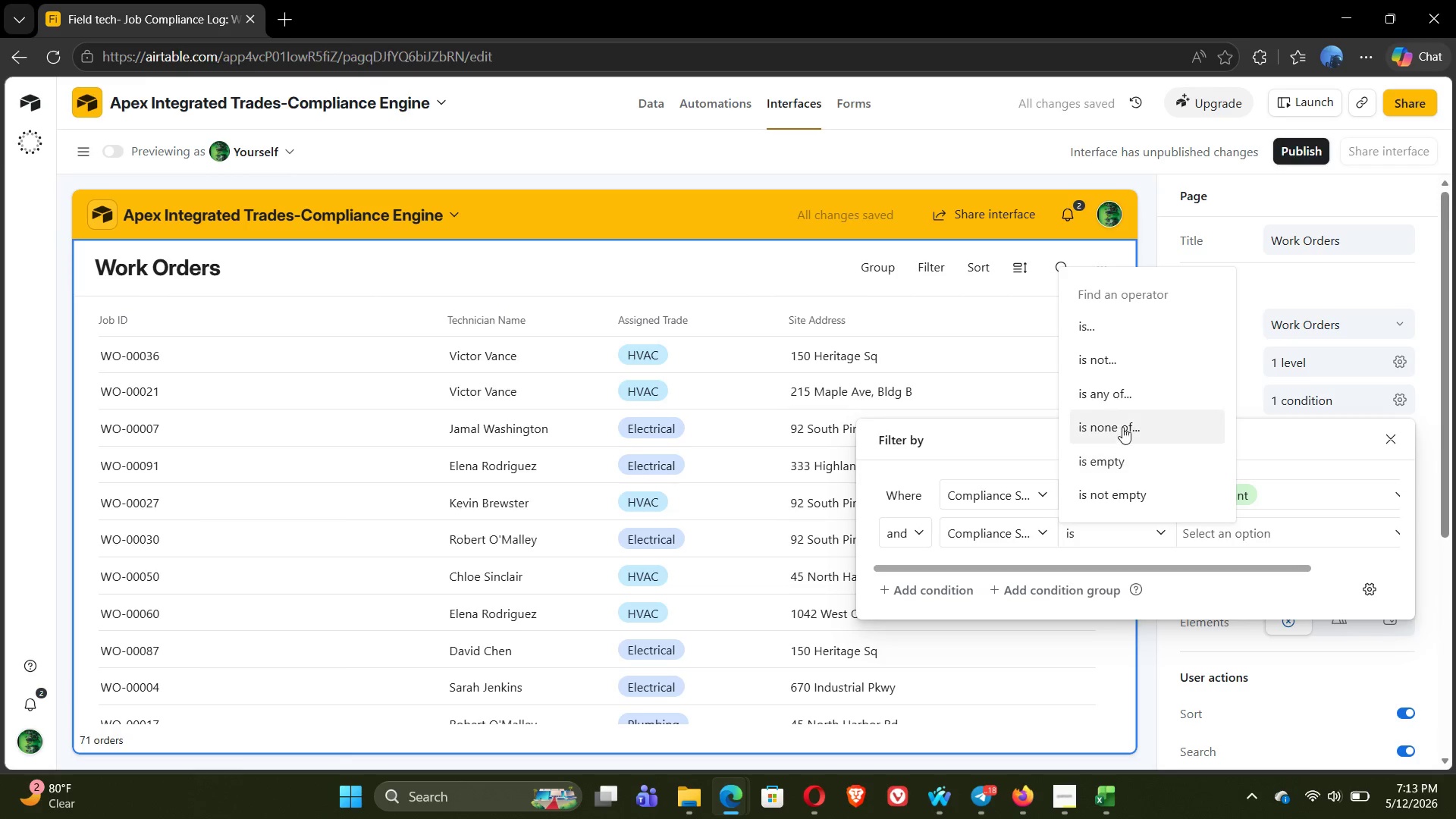 
left_click([1122, 372])
 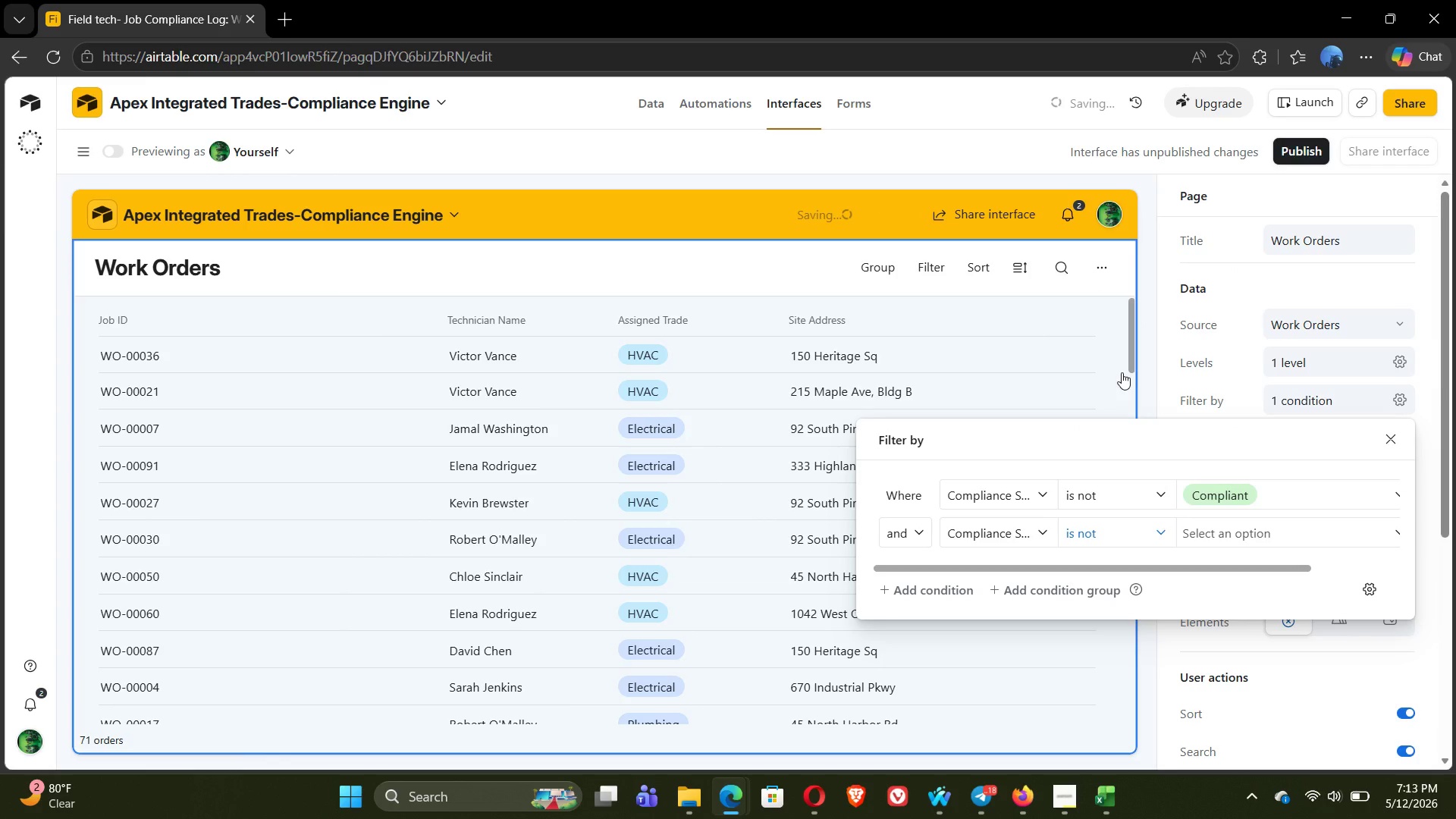 
left_click([1238, 532])
 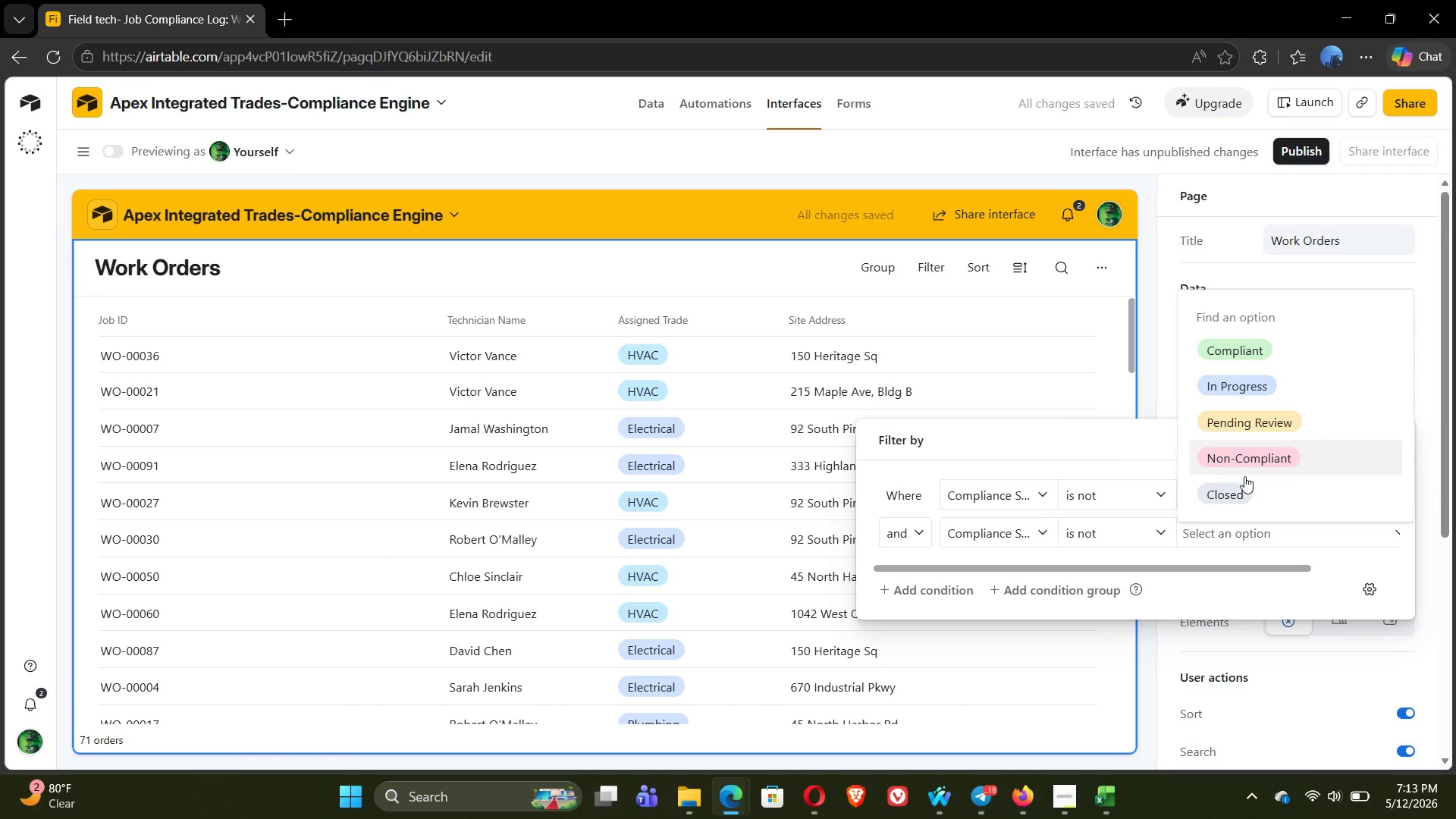 
left_click([1252, 490])
 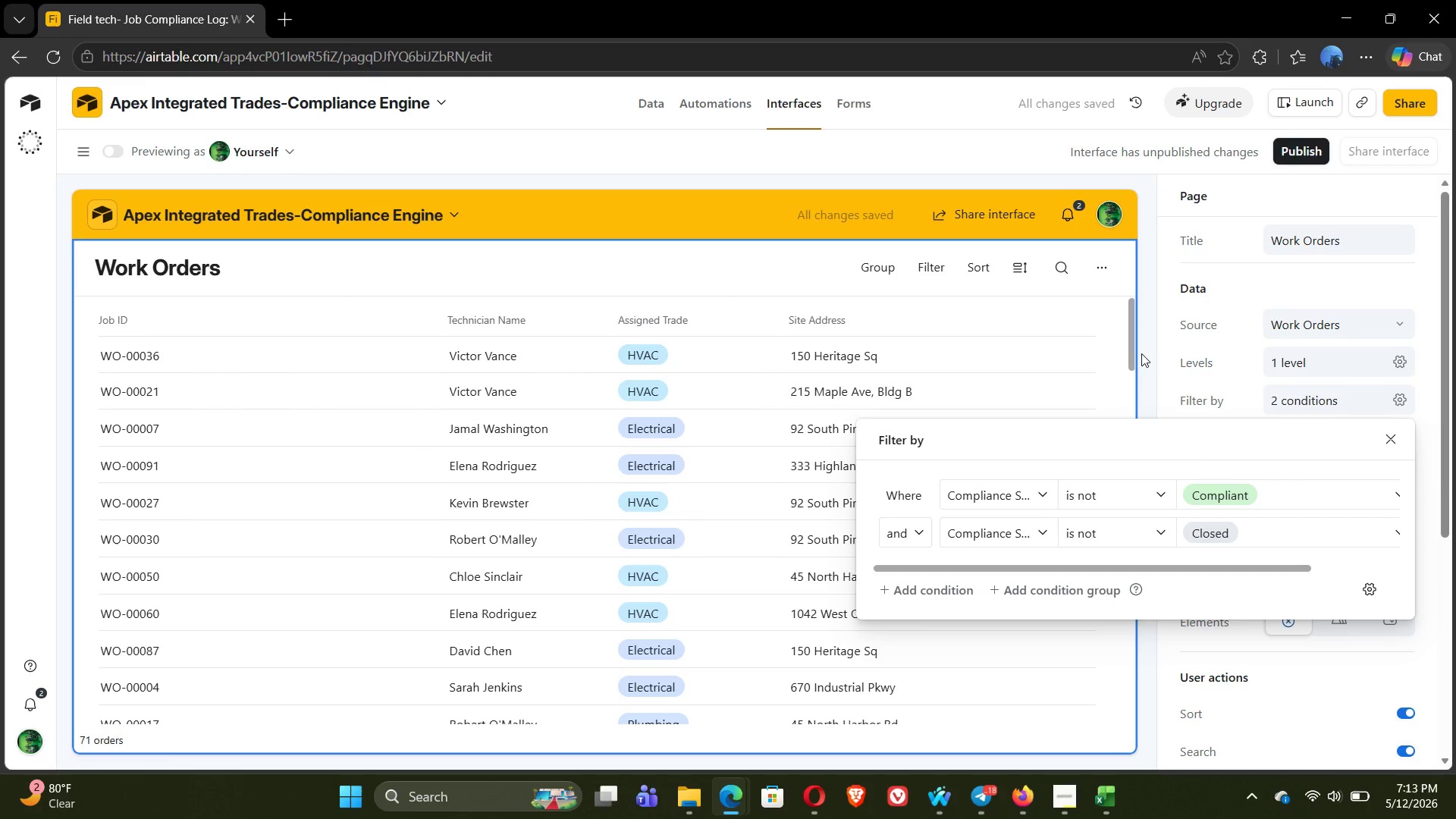 
wait(8.33)
 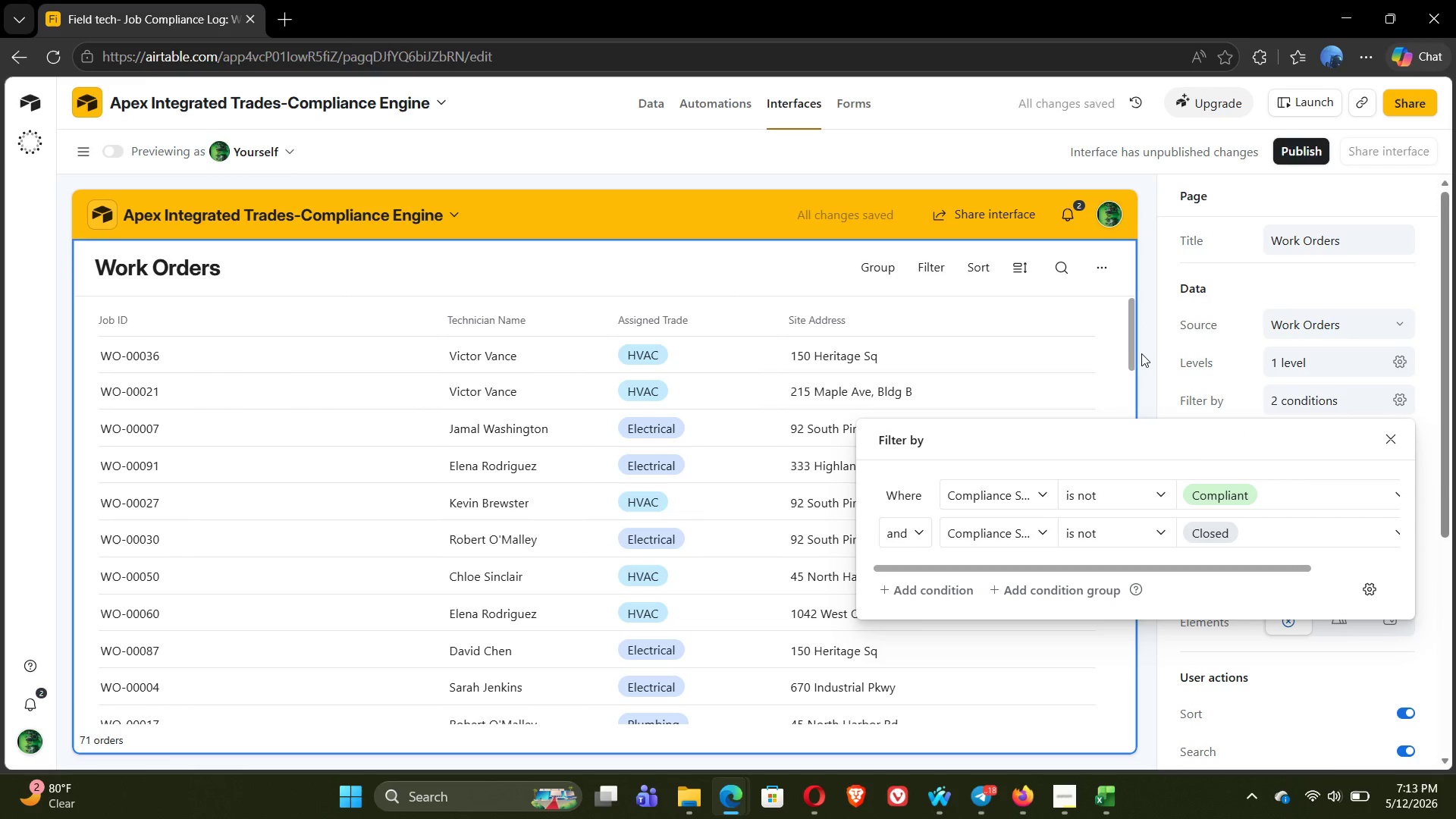 
left_click([1140, 332])
 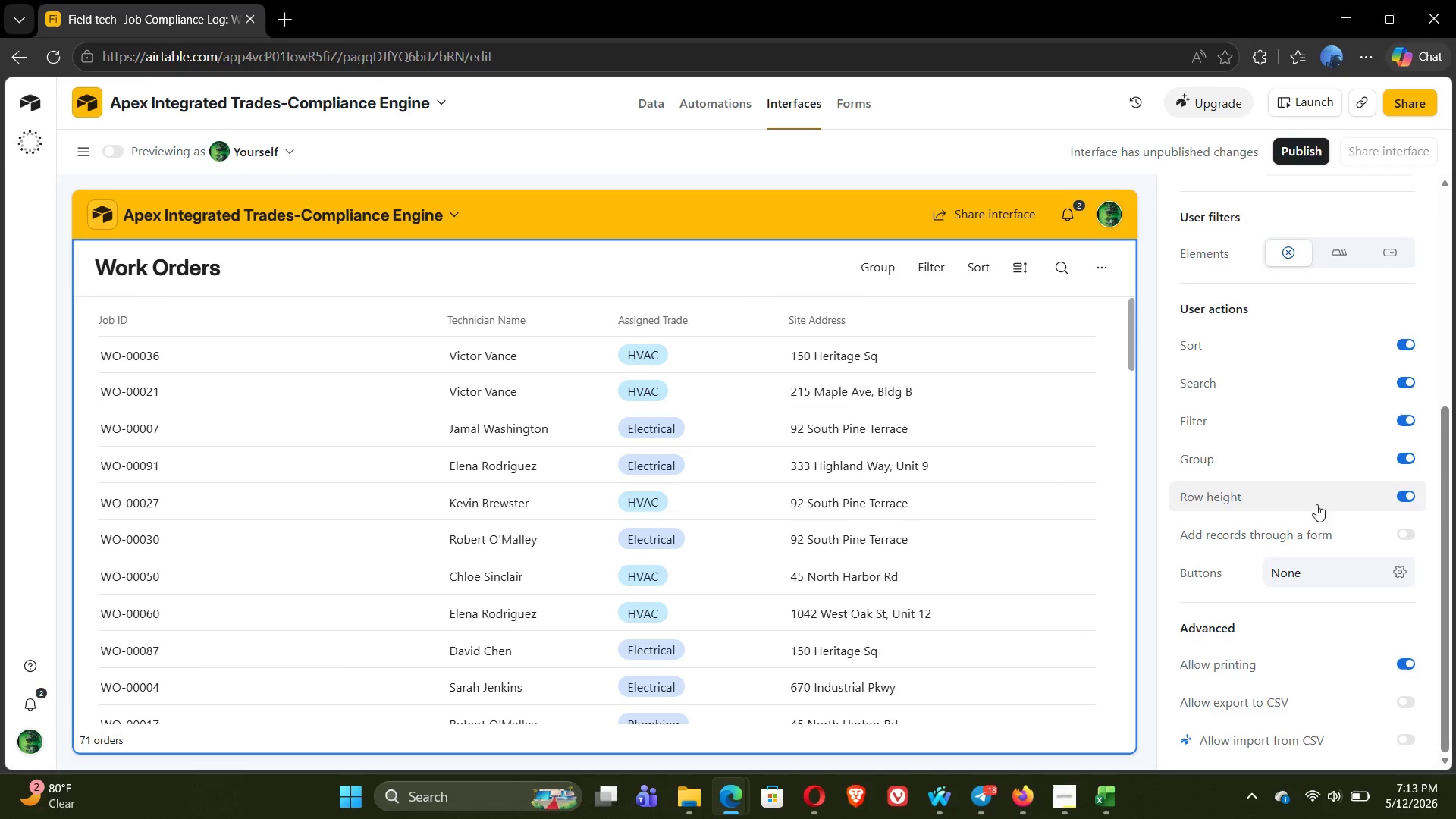 
wait(6.73)
 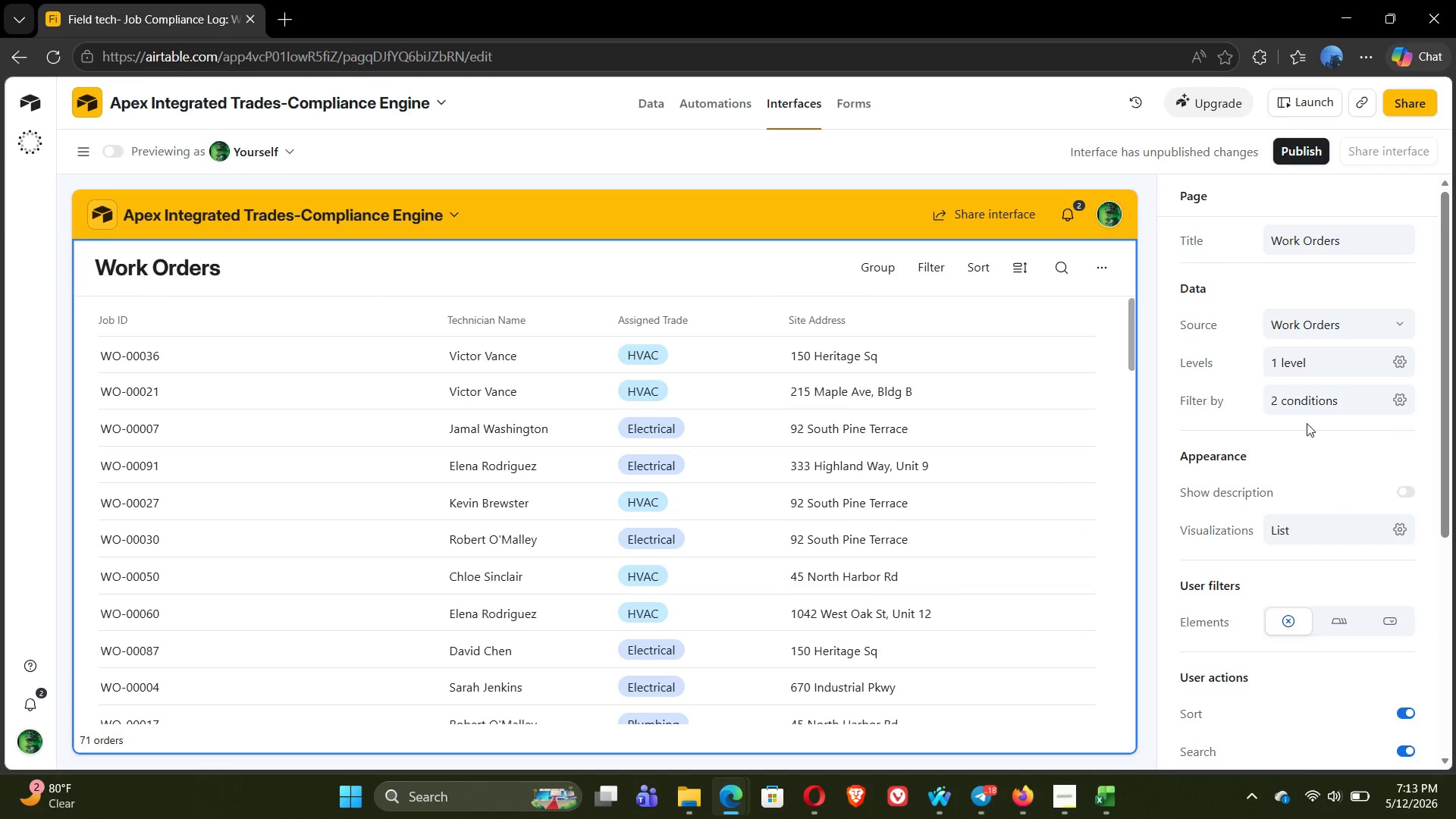 
mouse_move([1275, 372])
 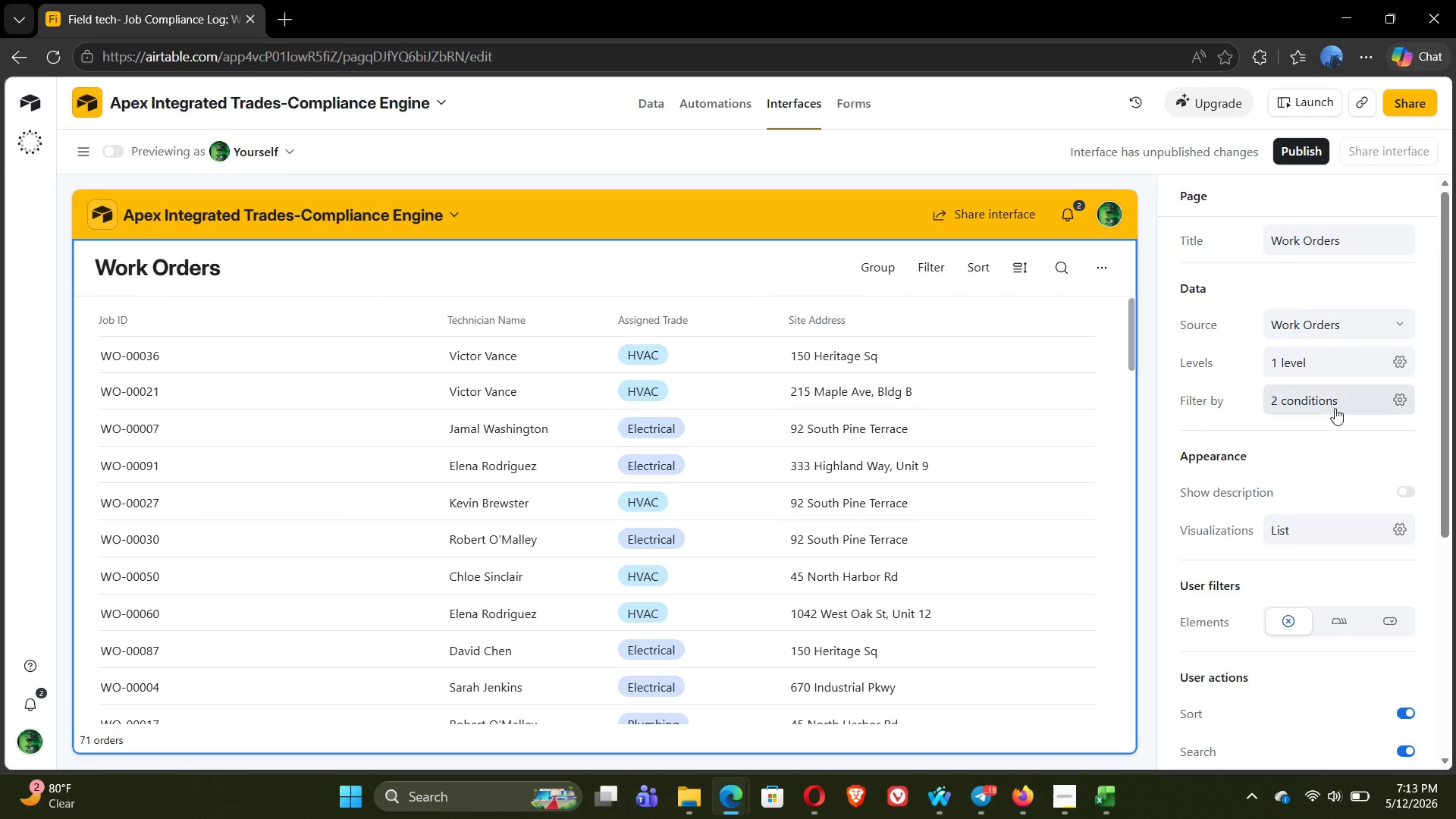 
wait(6.14)
 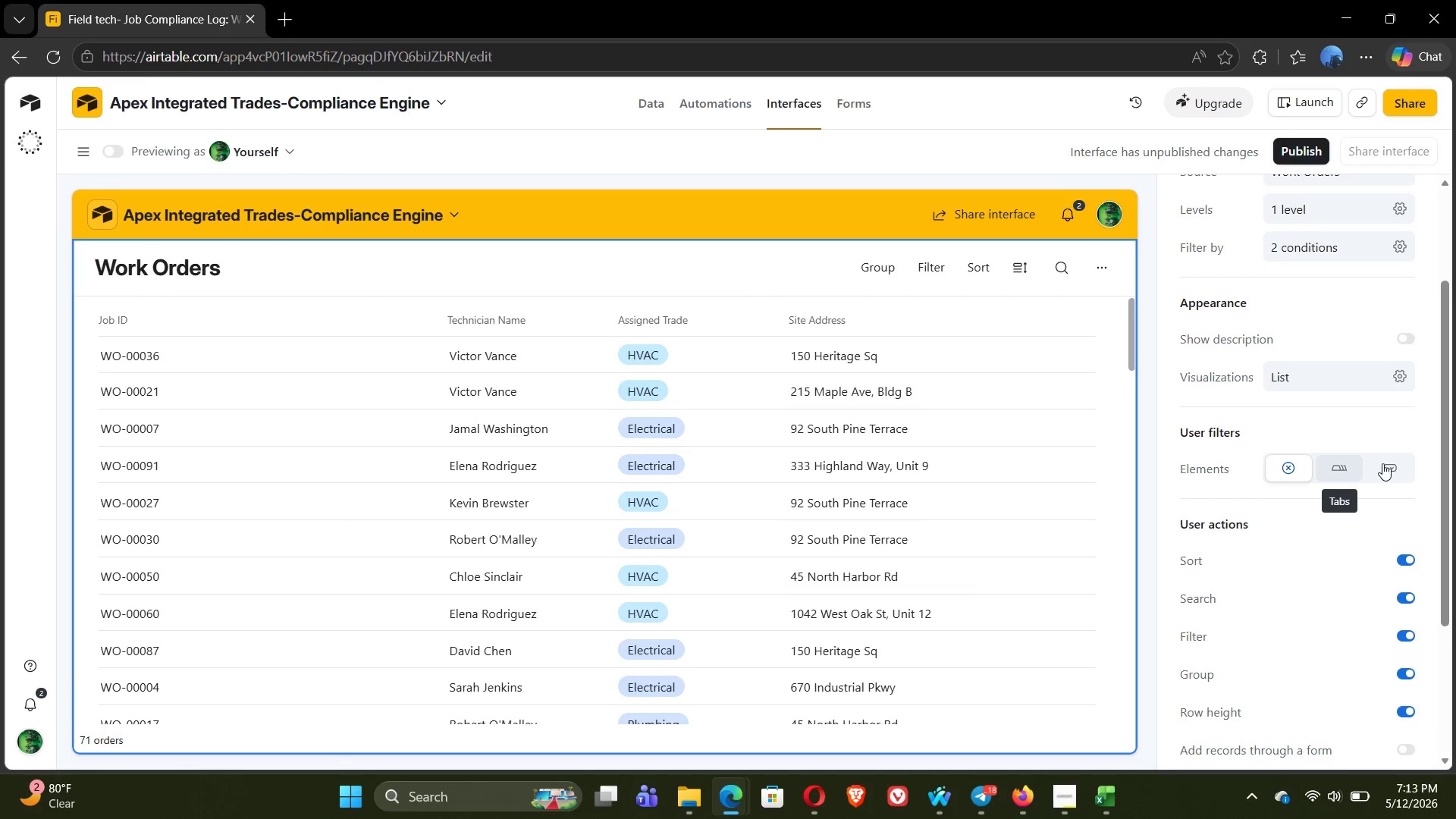 
left_click([1366, 323])
 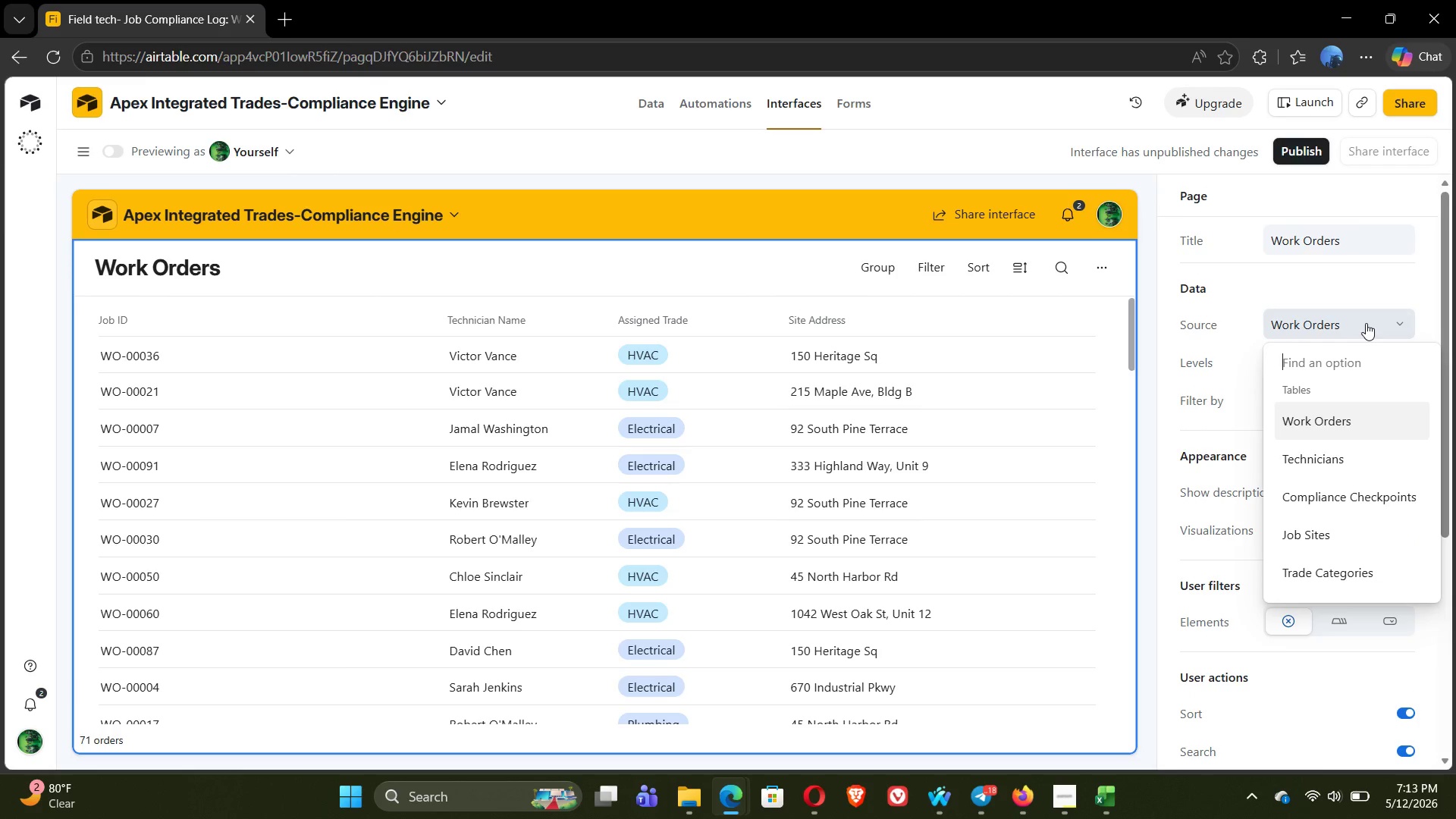 
left_click([1366, 323])
 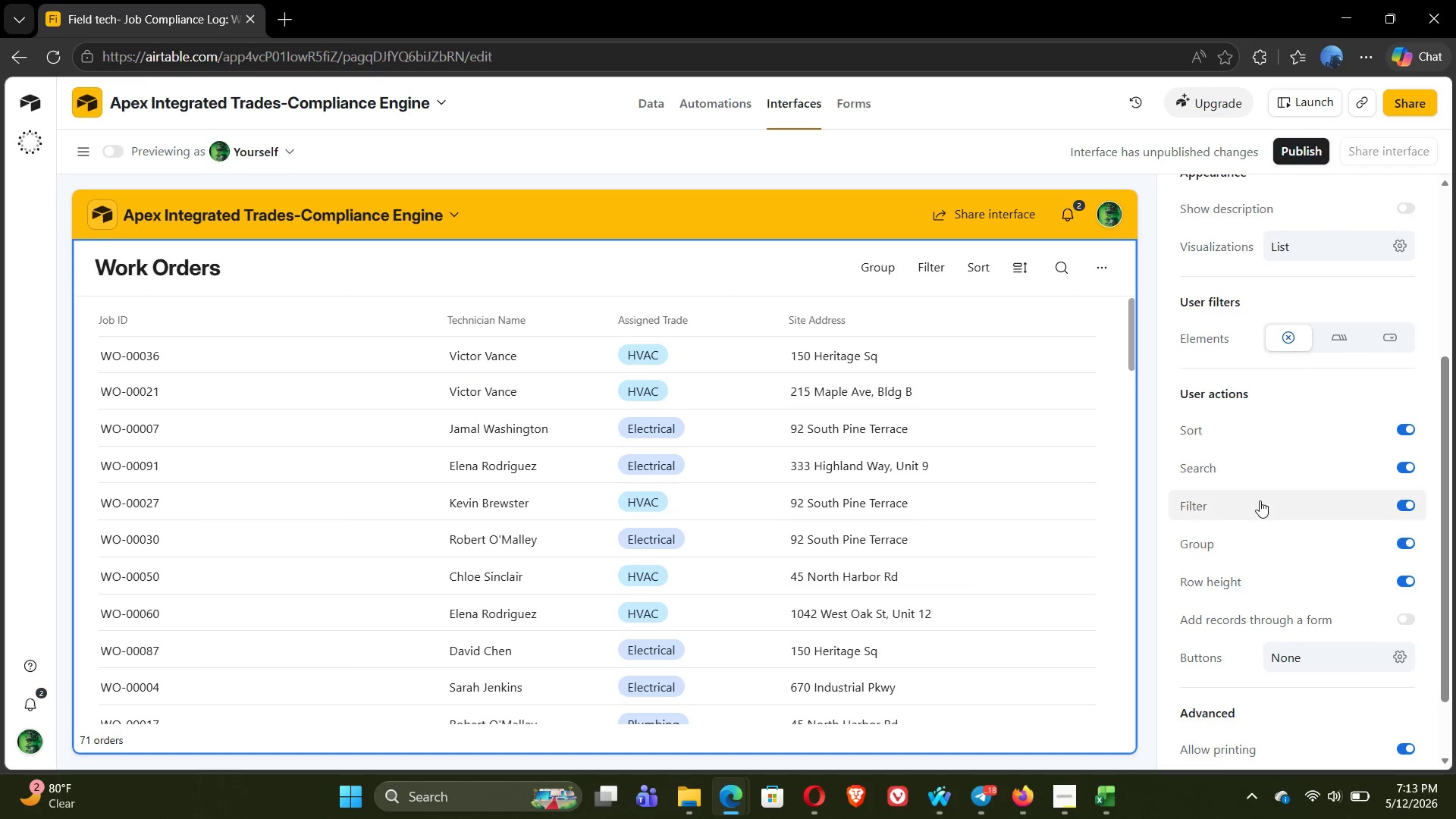 
wait(10.42)
 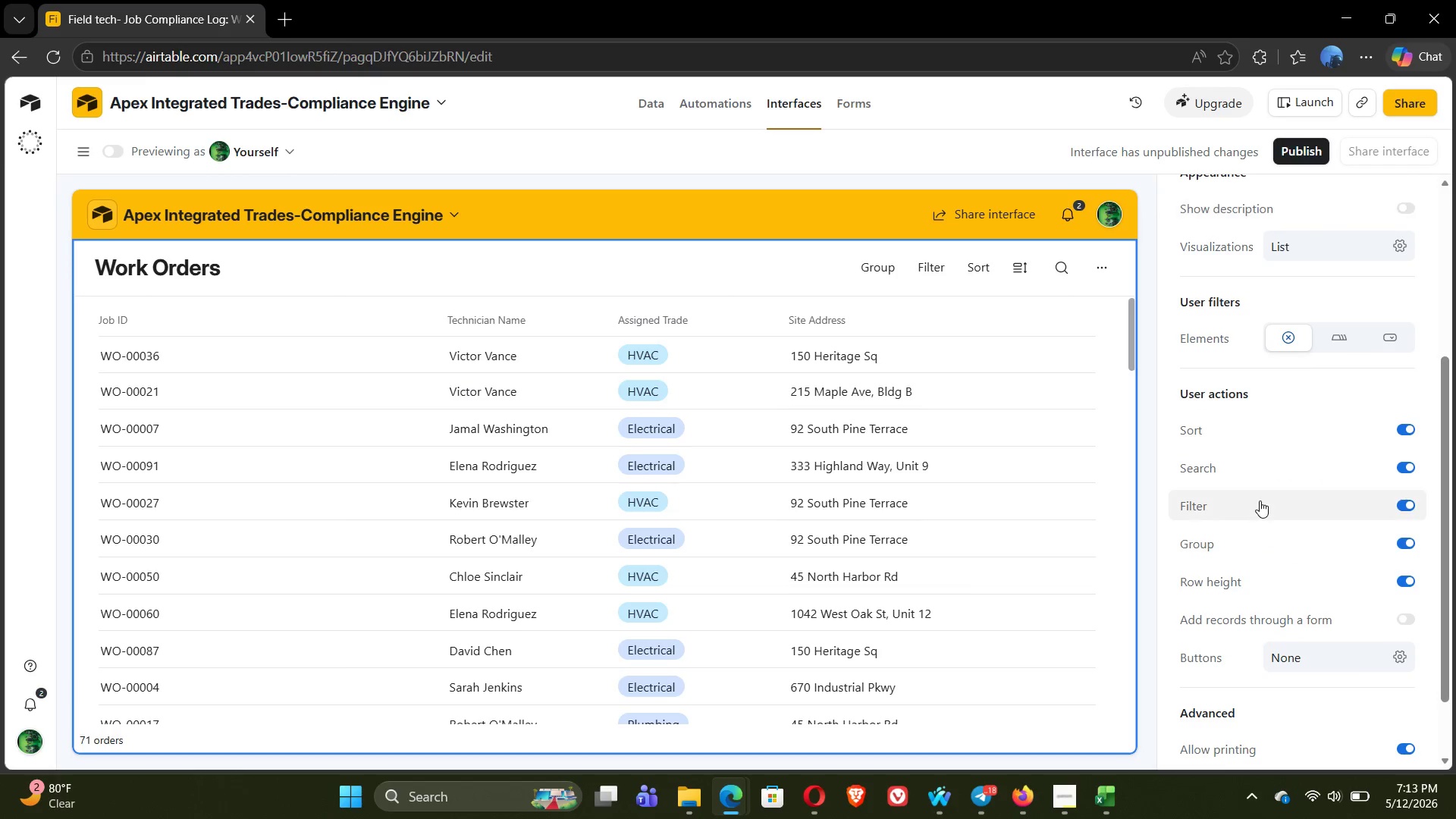 
left_click([1381, 394])
 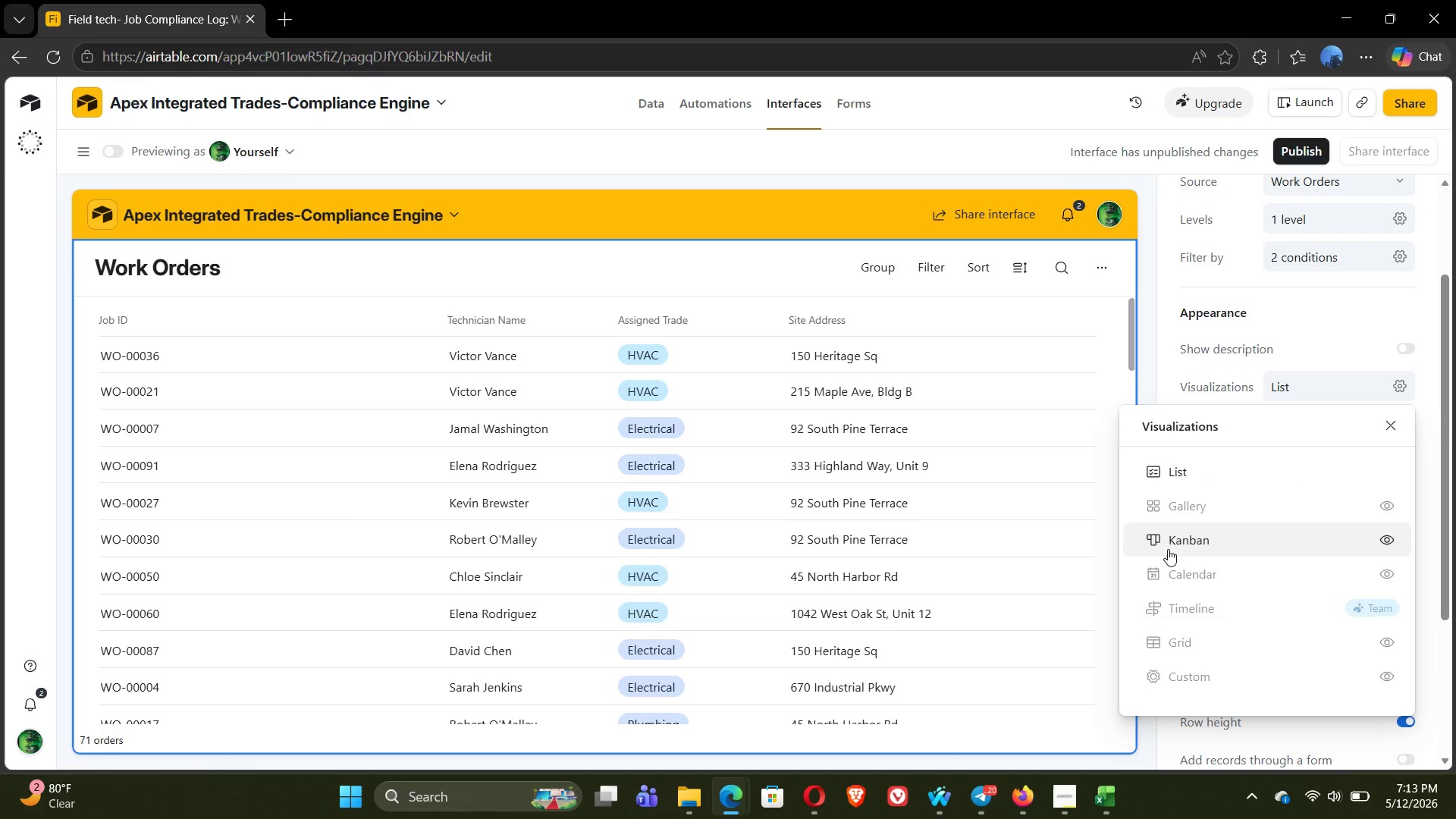 
left_click([1228, 510])
 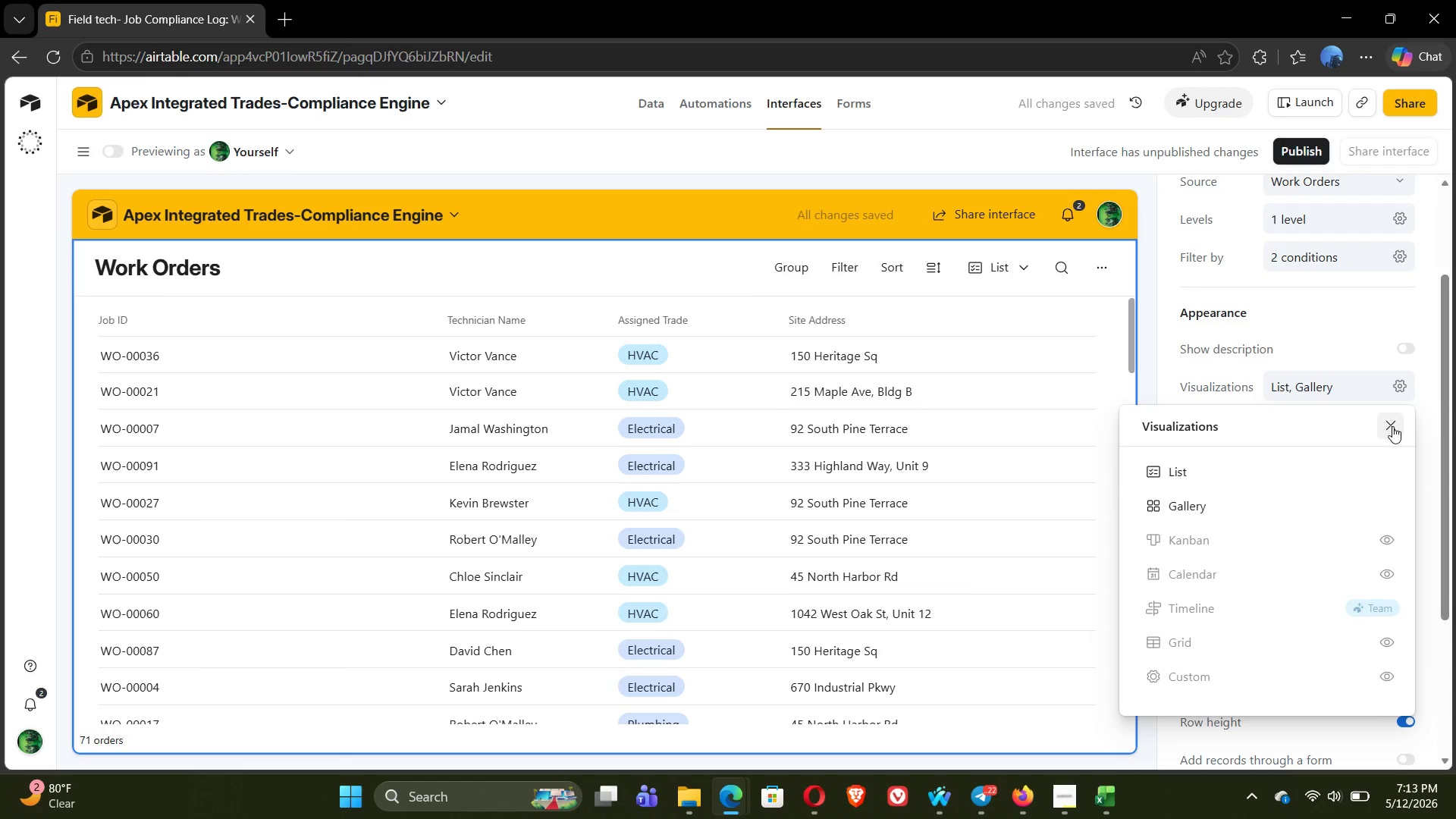 
wait(6.05)
 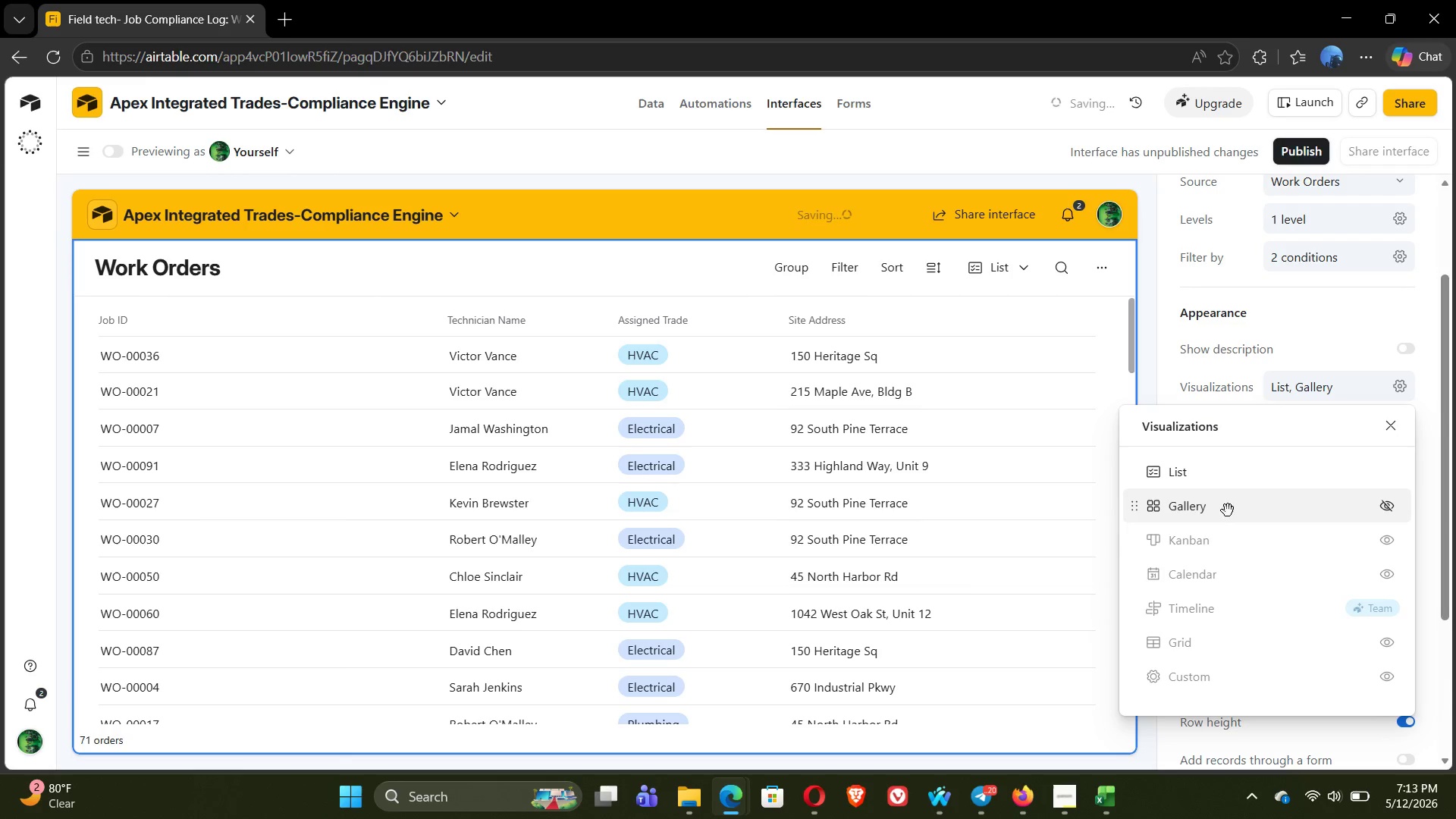 
left_click([1389, 510])
 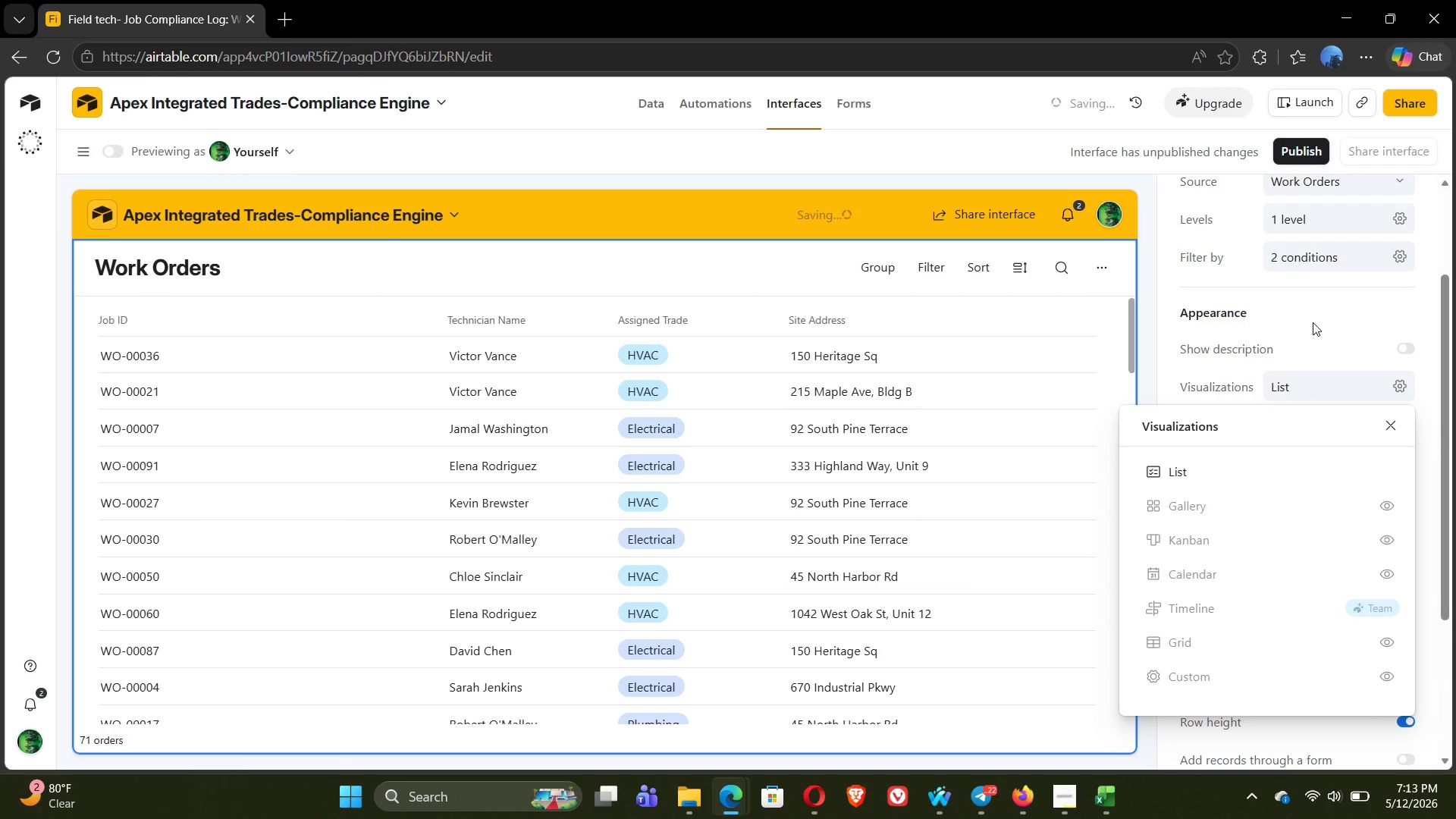 
left_click([1295, 307])
 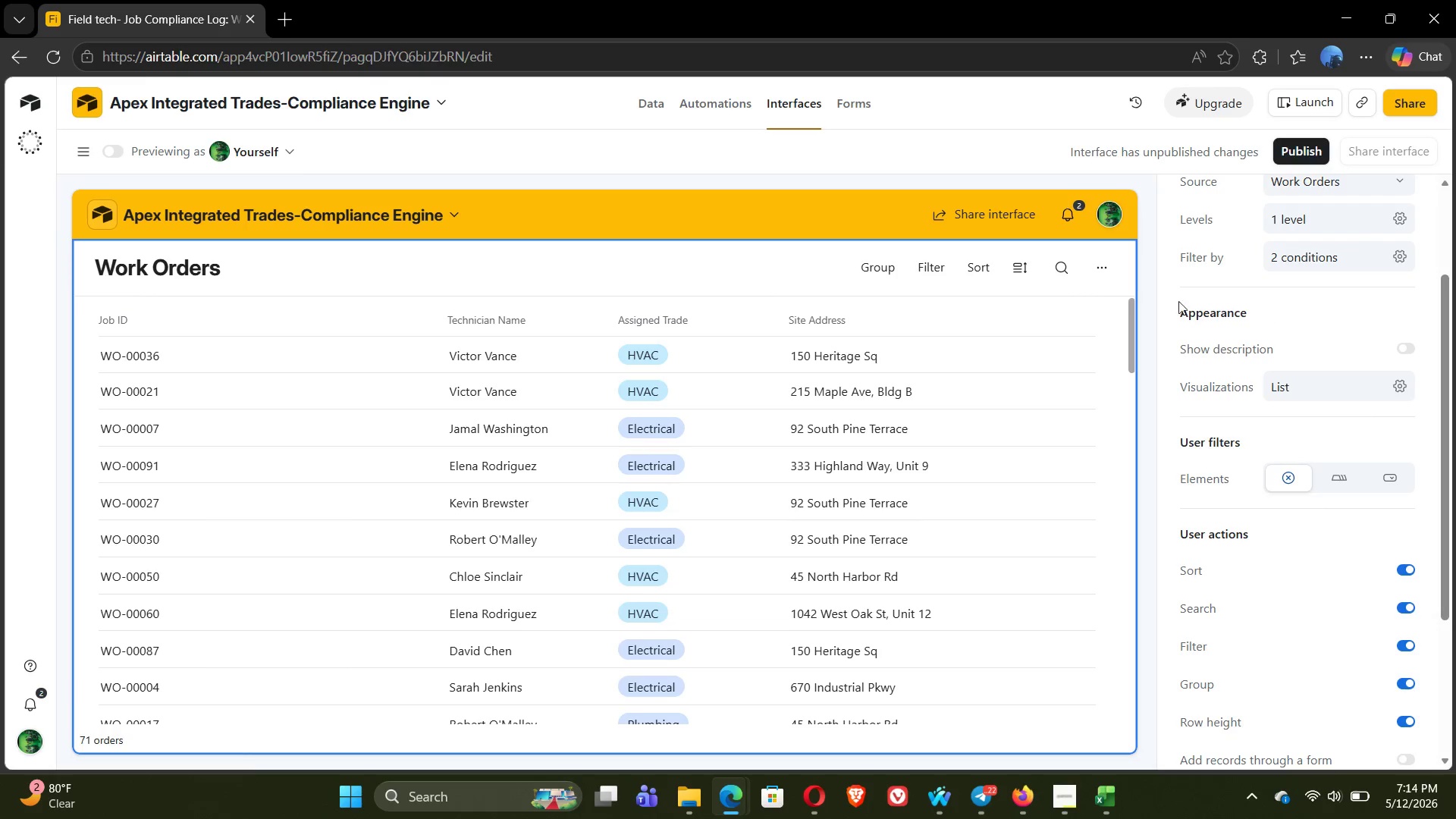 
wait(31.83)
 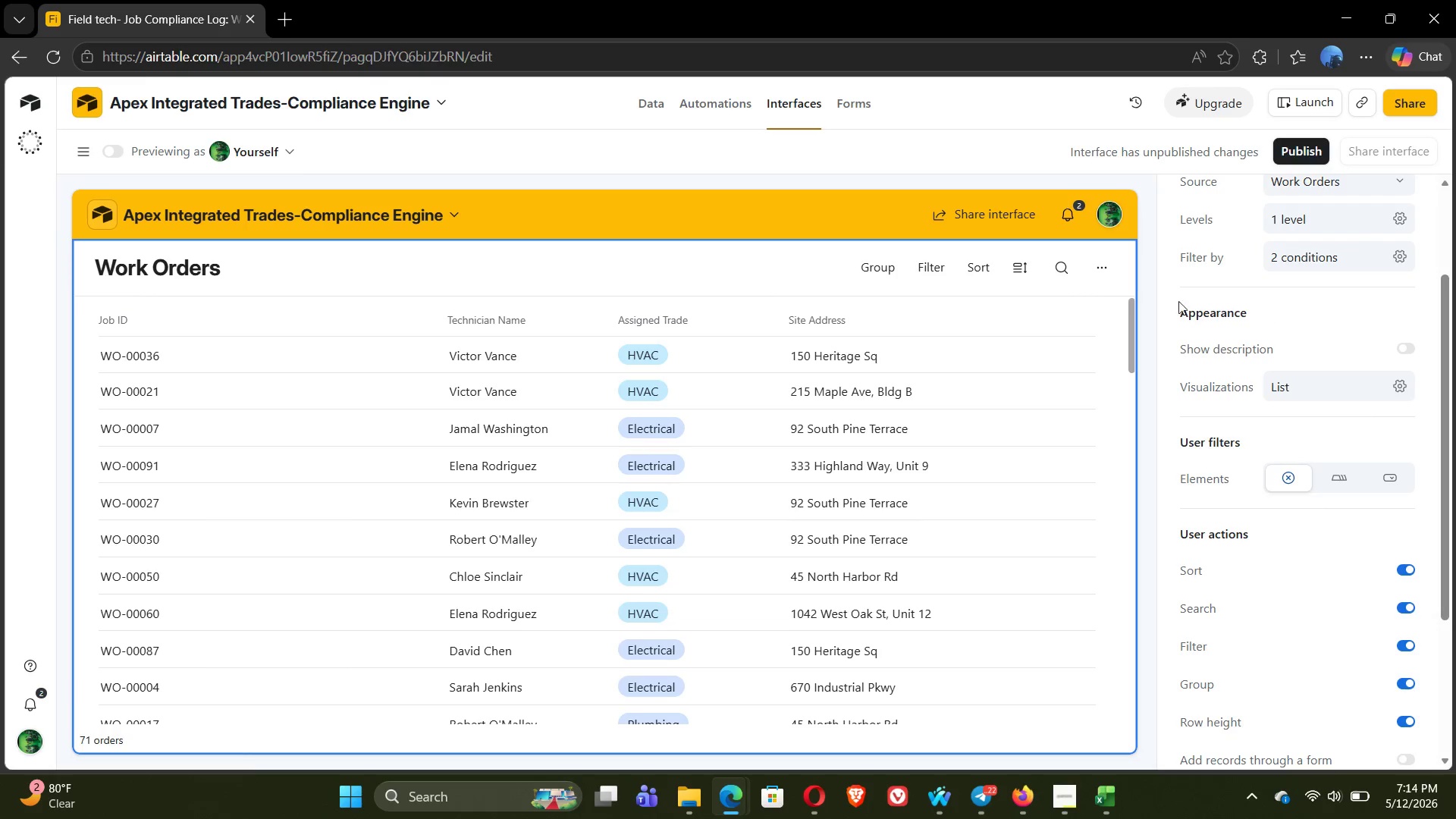 
left_click([971, 276])
 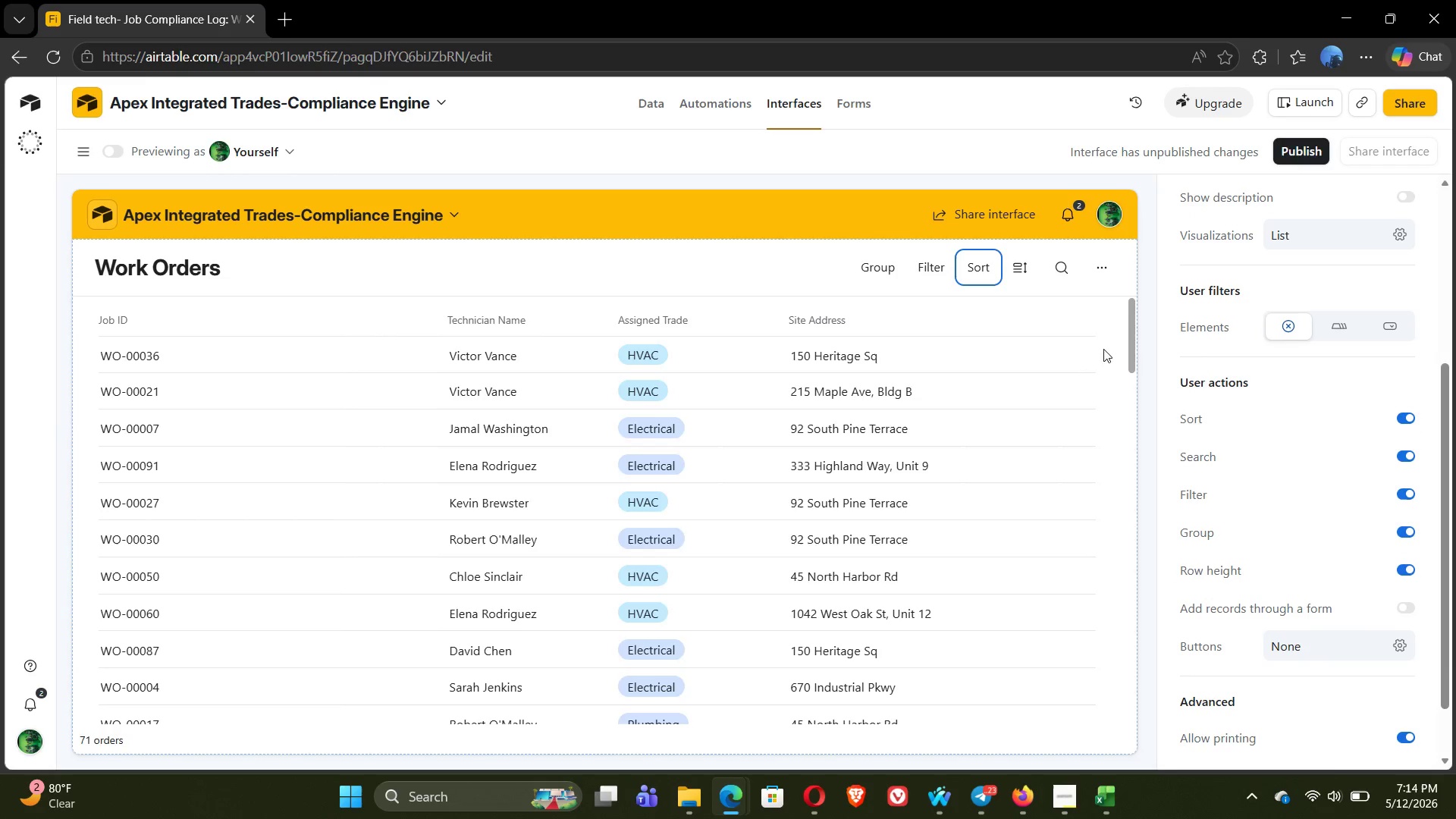 
wait(5.44)
 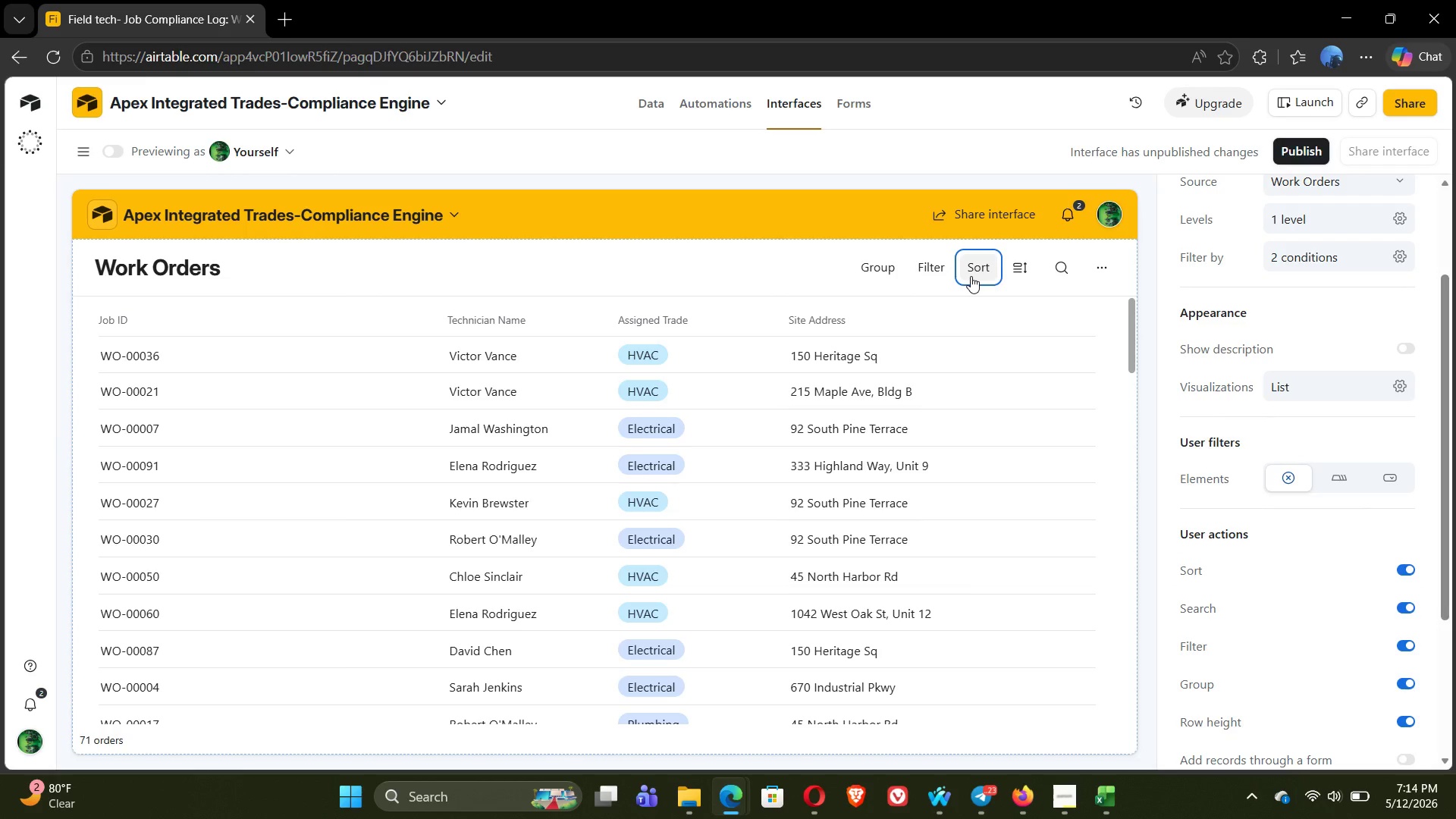 
left_click([1015, 269])
 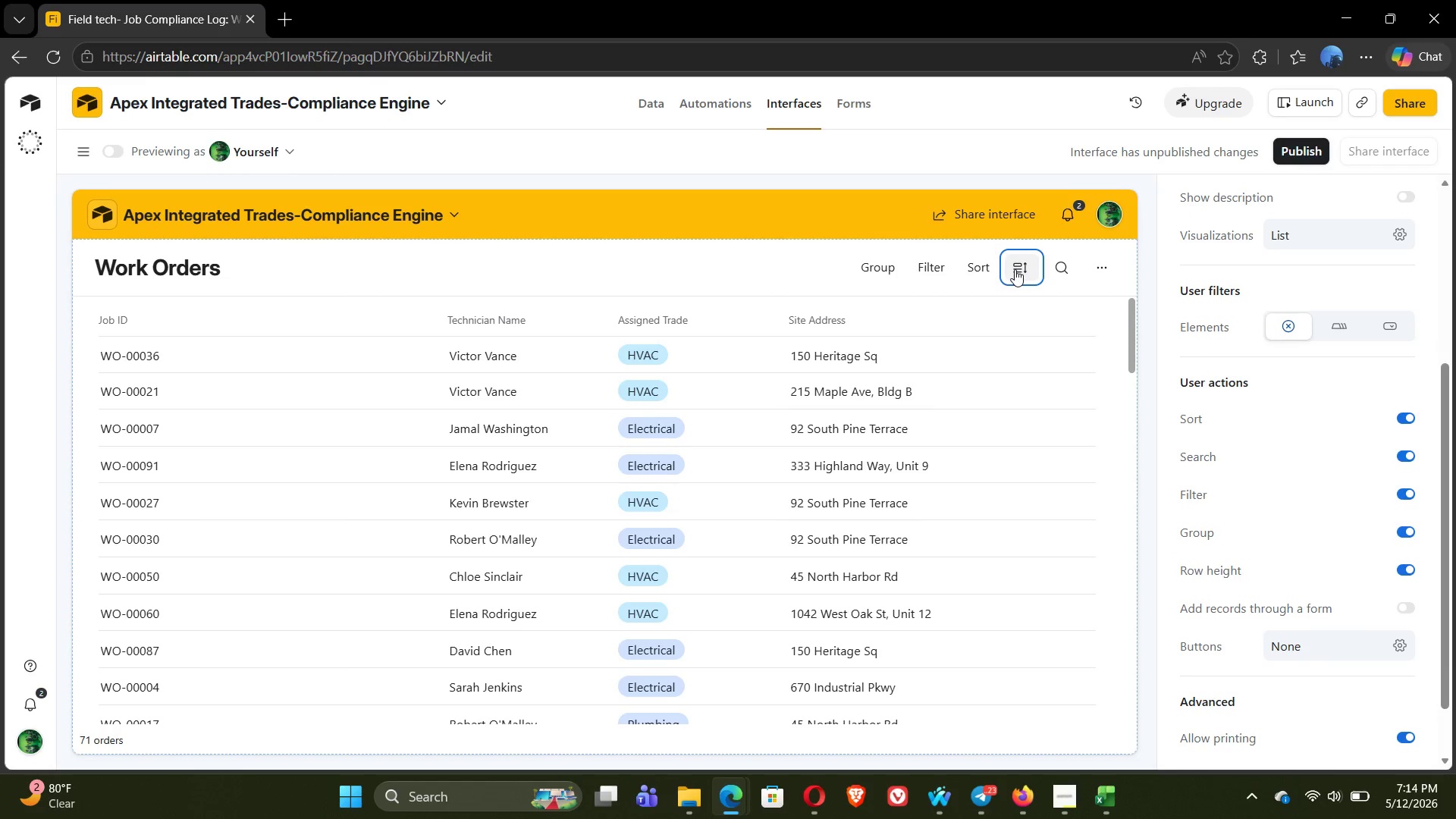 
left_click([1015, 269])
 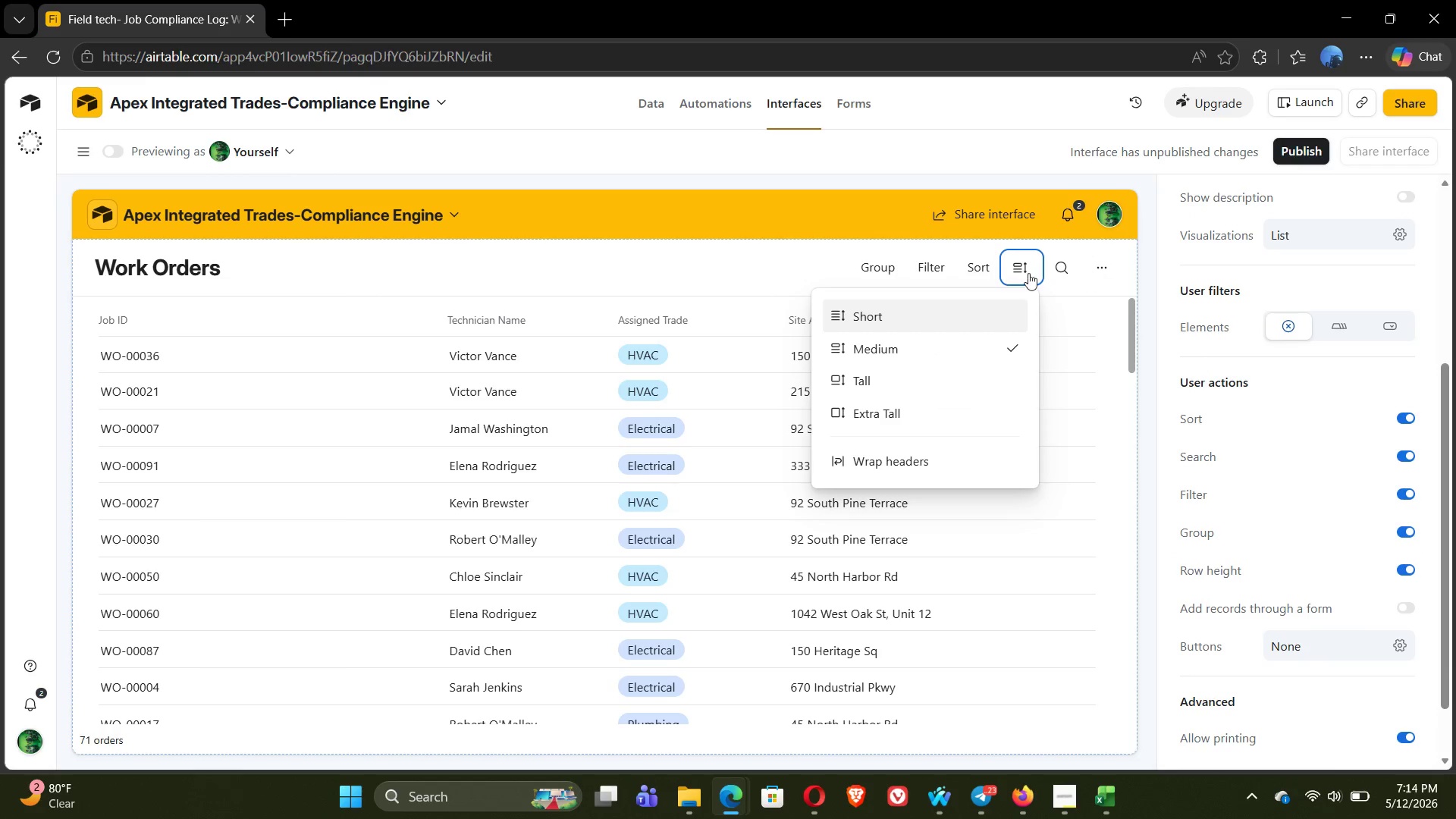 
left_click([973, 270])
 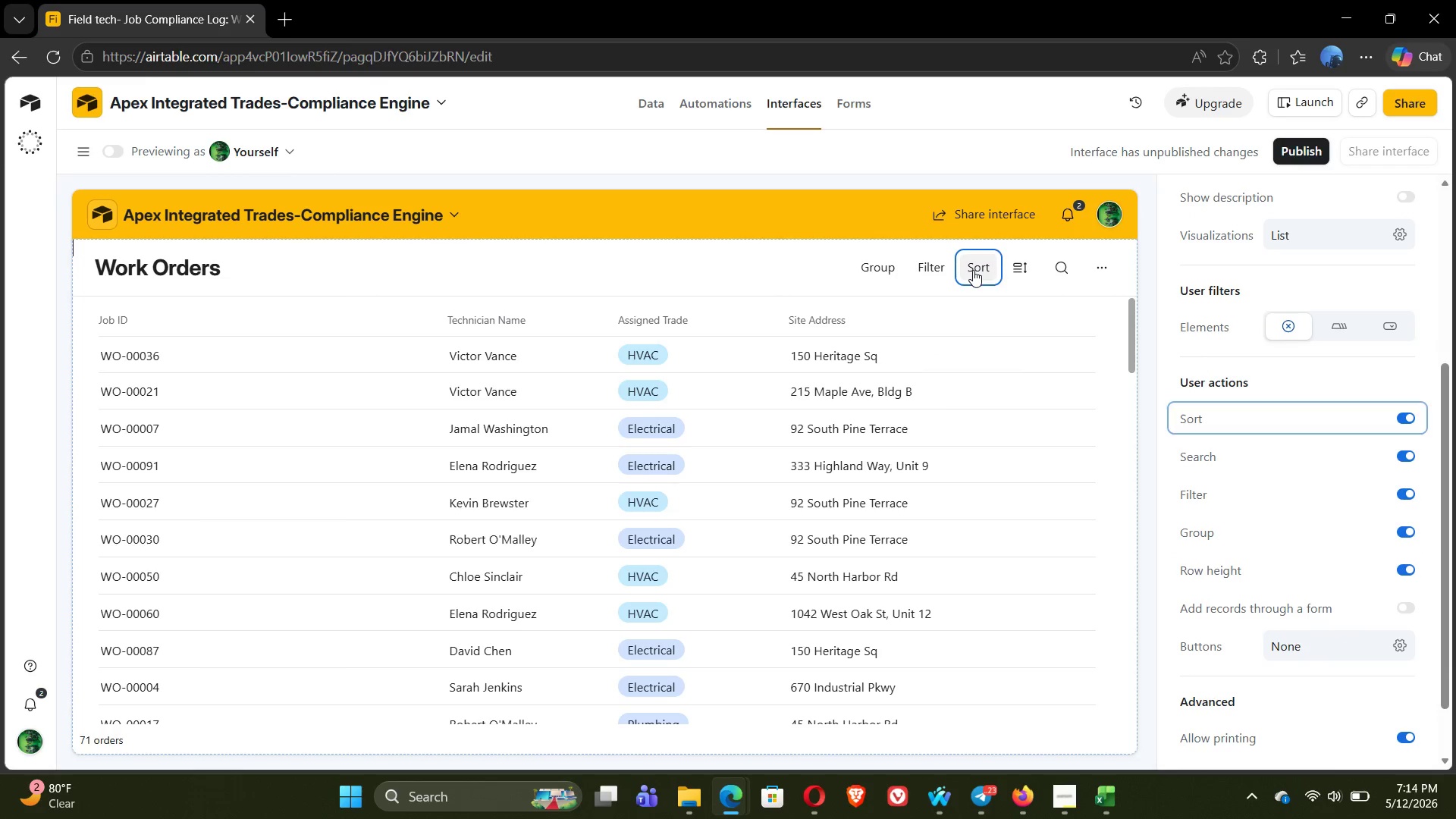 
left_click([973, 270])
 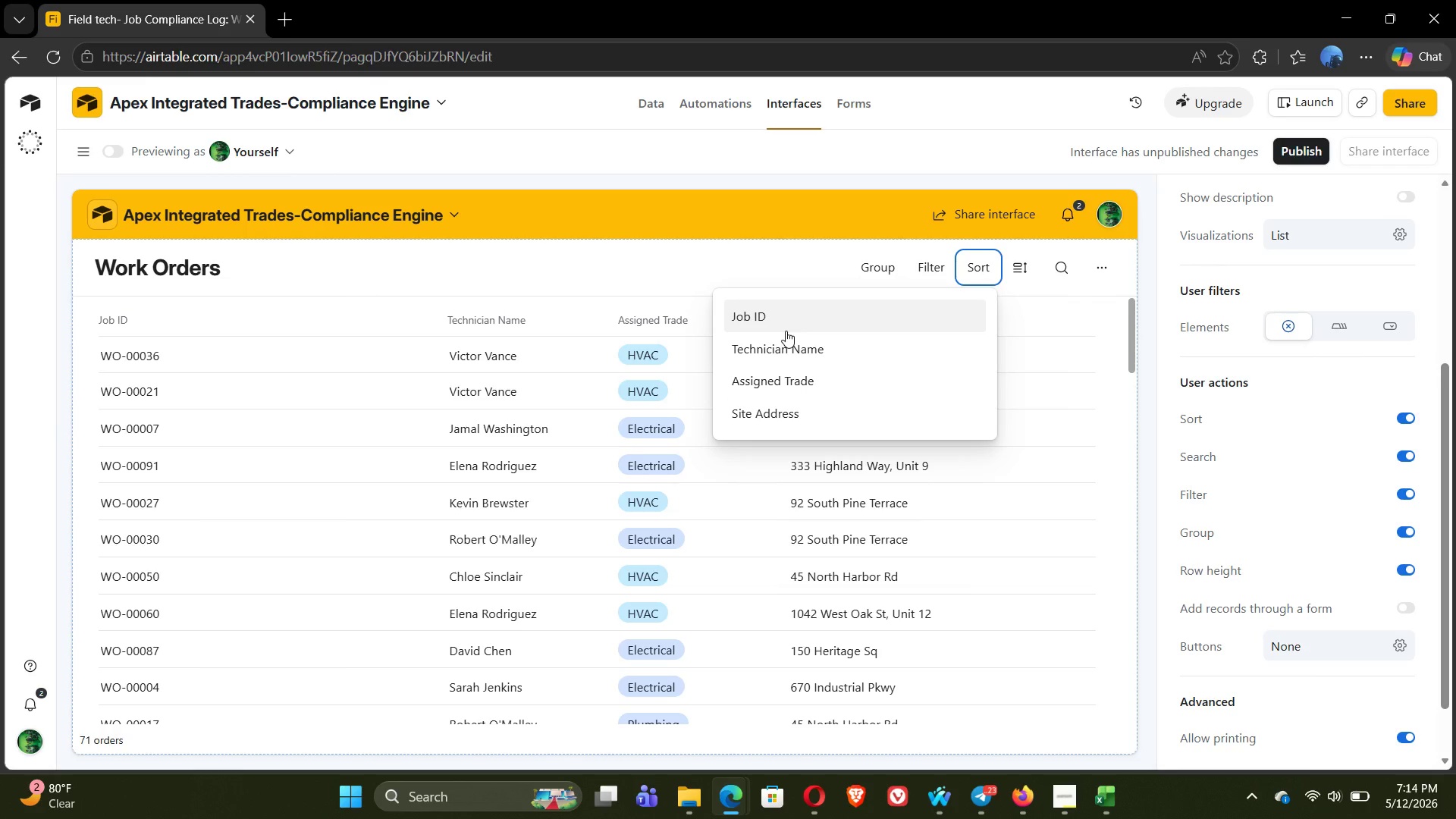 
wait(7.52)
 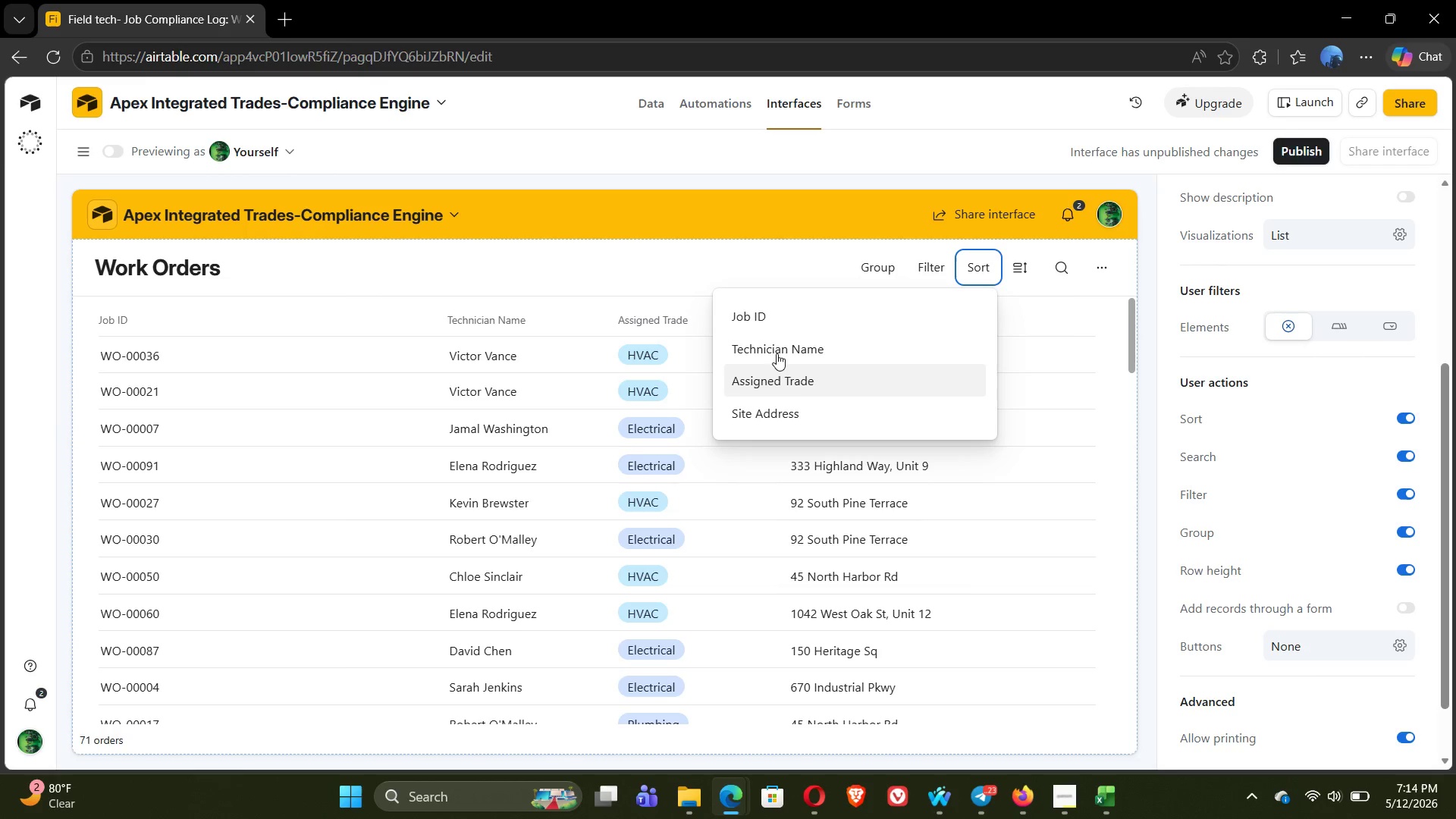 
left_click([886, 265])
 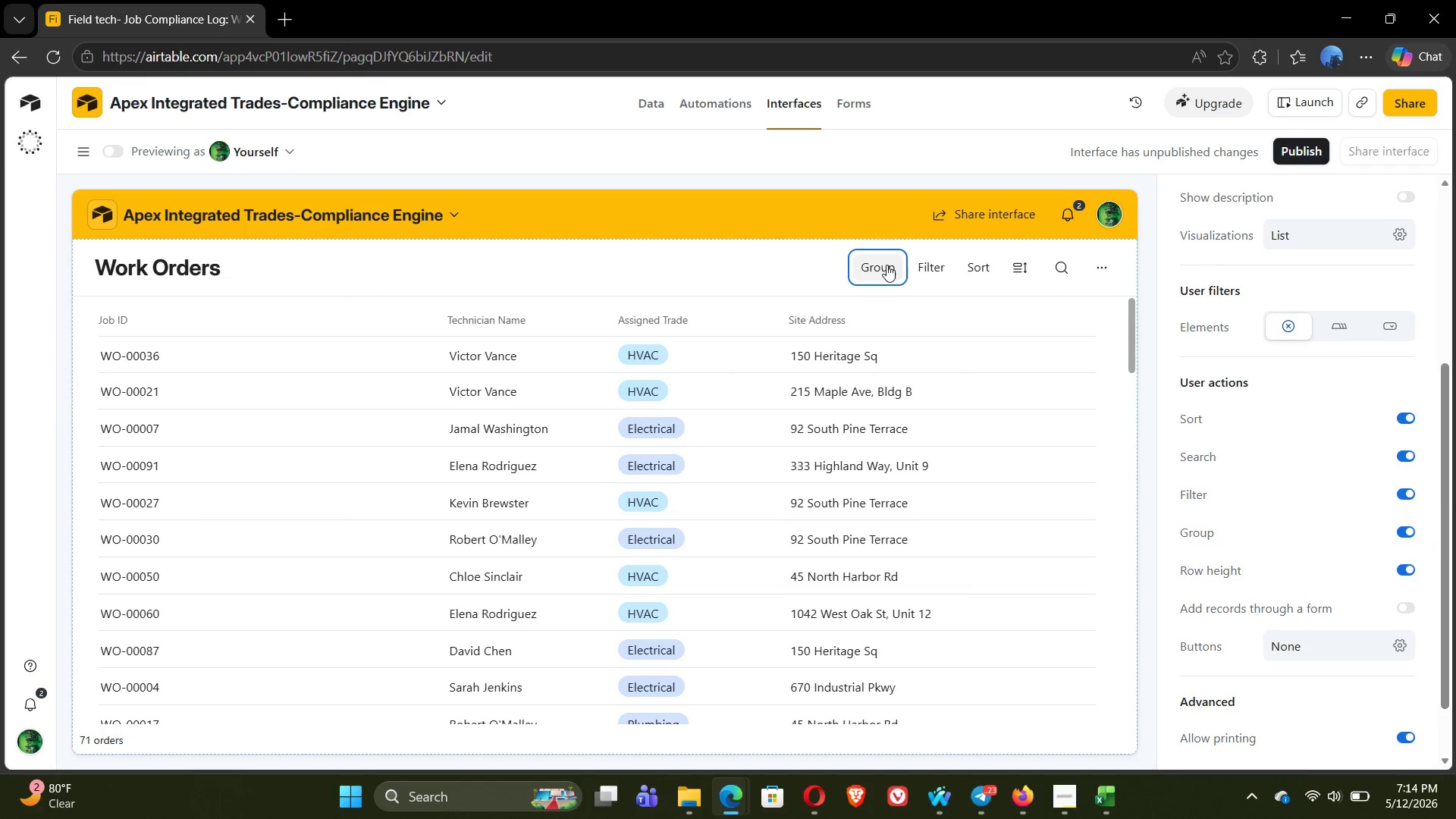 
left_click([886, 265])
 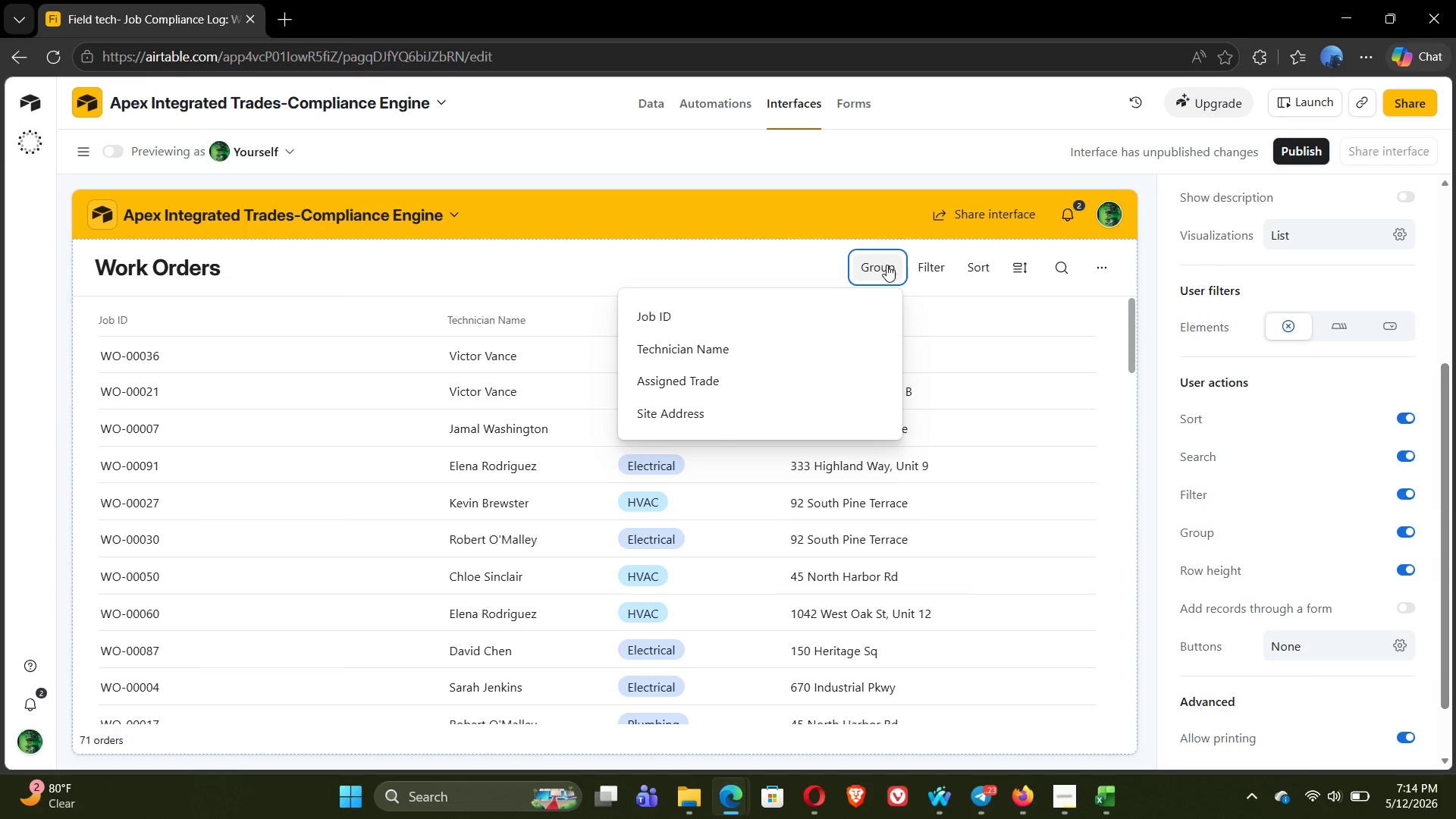 
left_click([886, 265])
 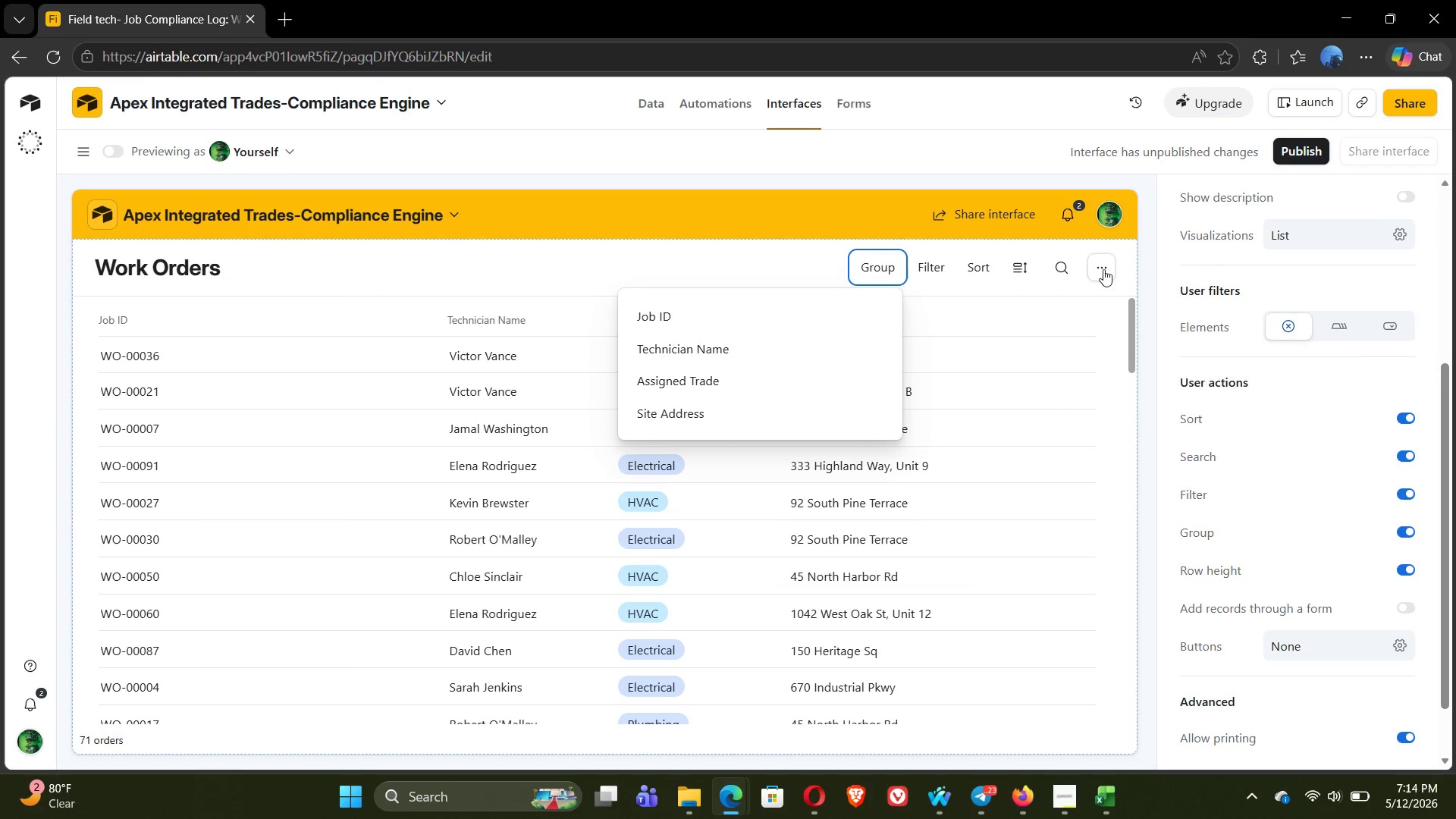 
left_click([1105, 269])
 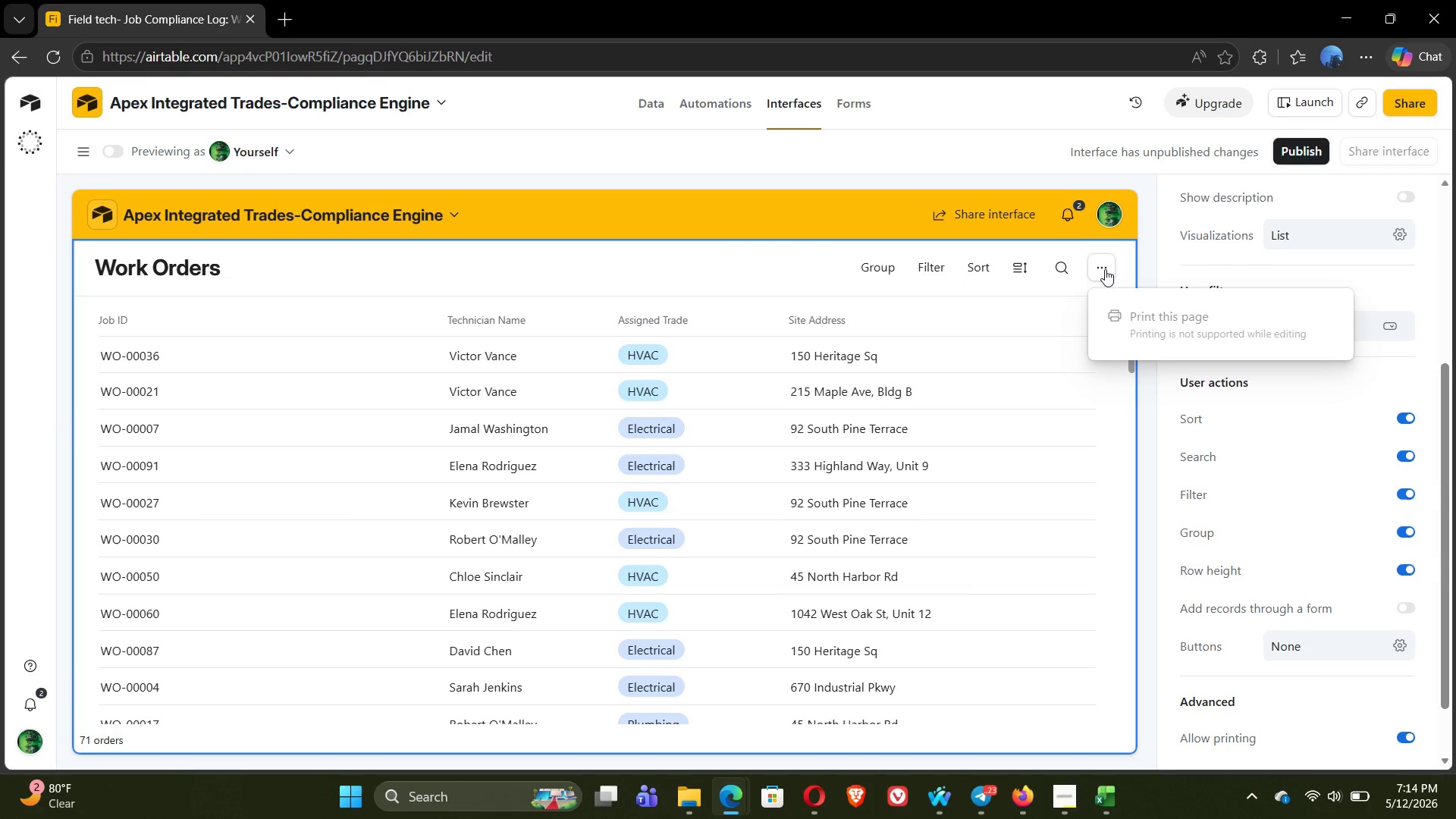 
left_click([1105, 269])
 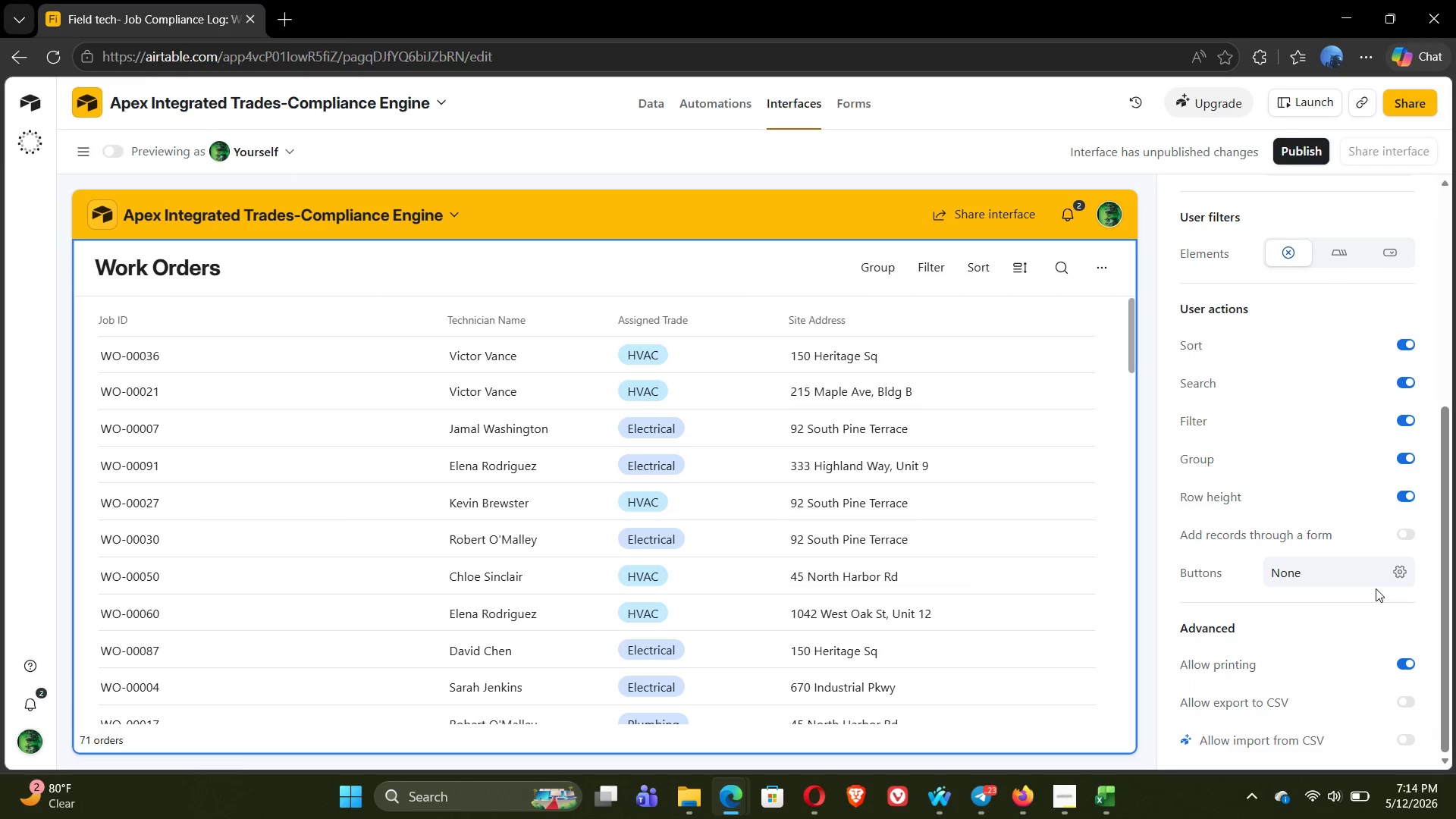 
wait(9.0)
 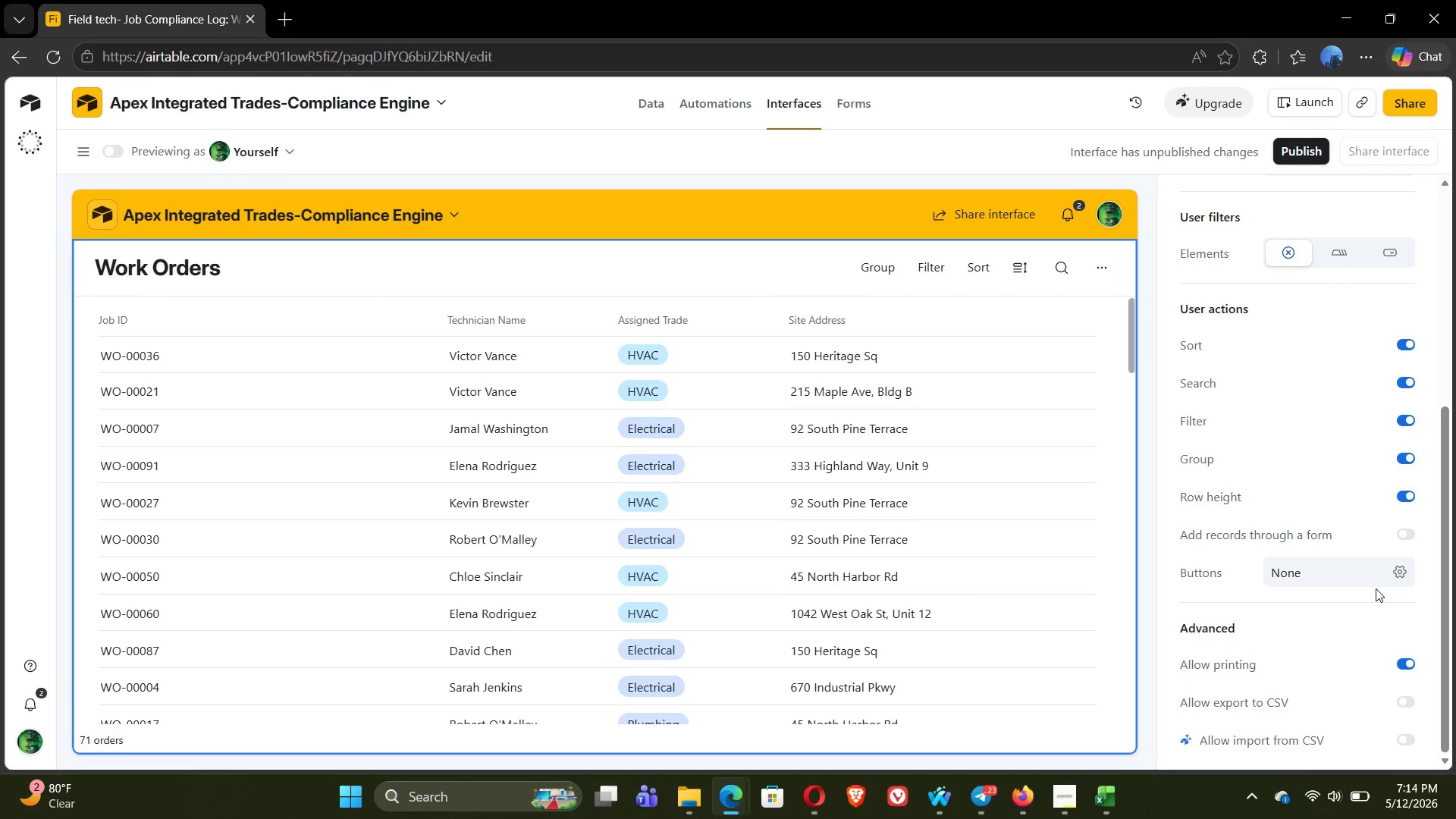 
left_click([1398, 344])
 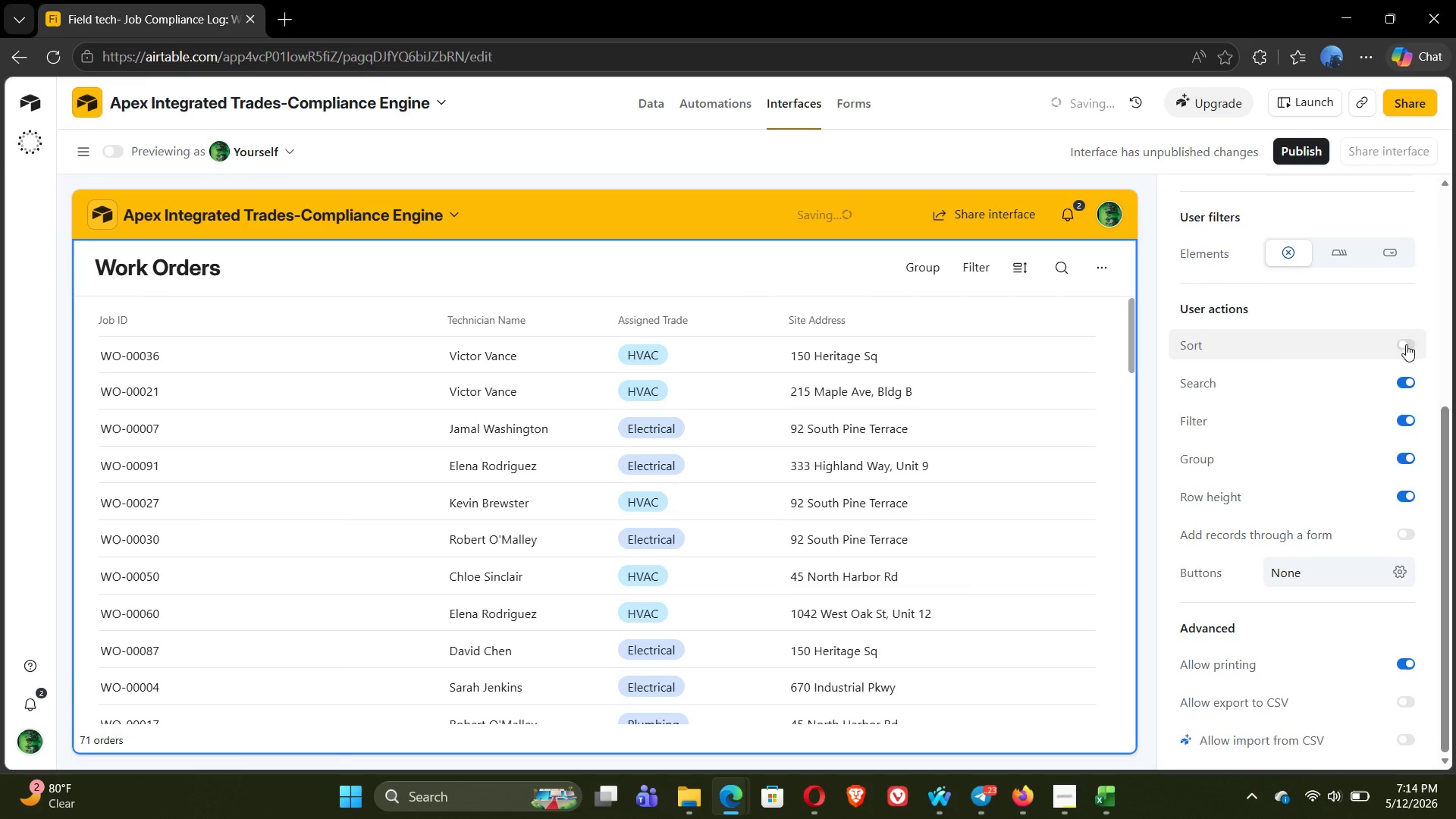 
left_click([1423, 344])
 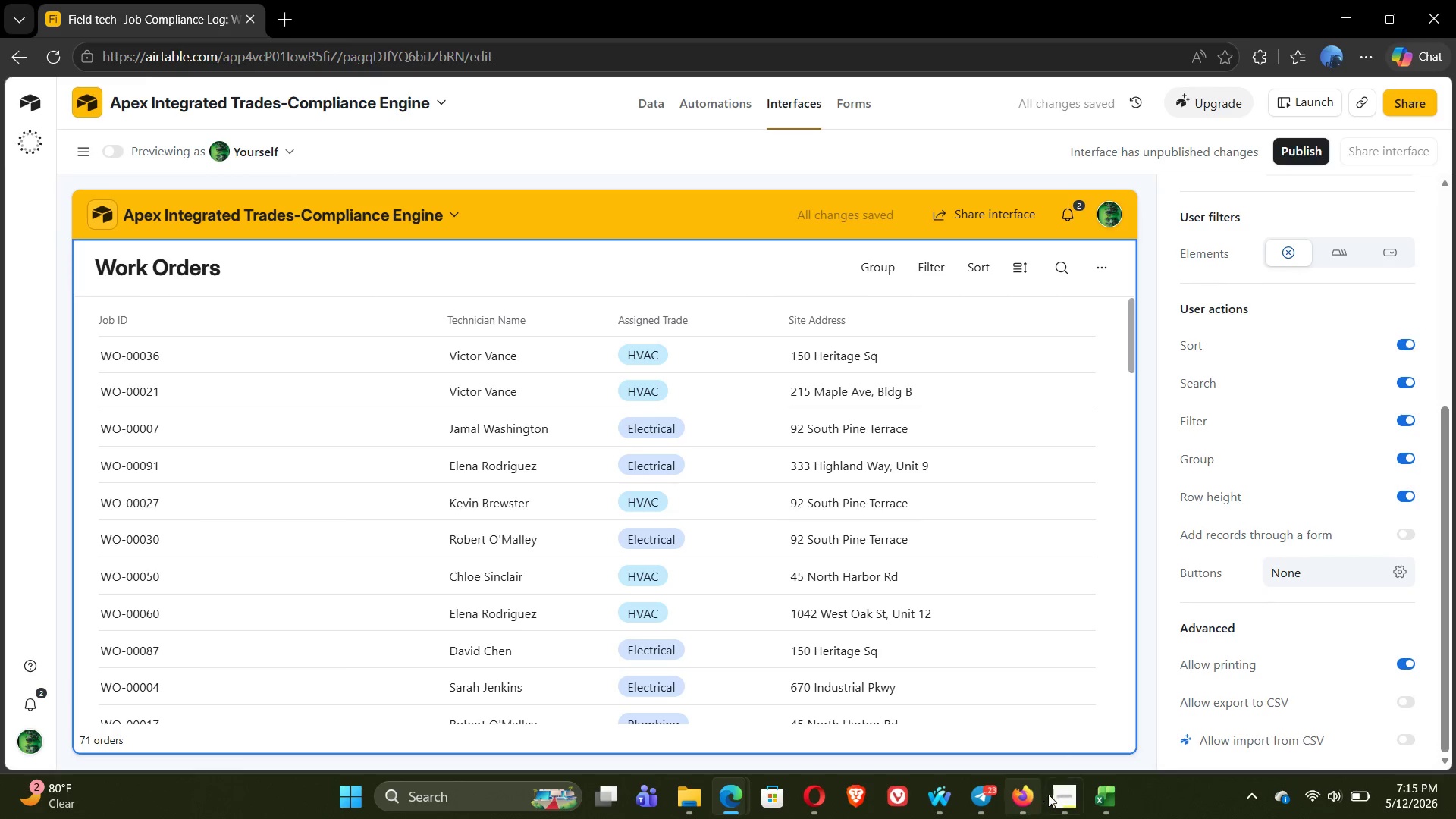 
left_click([1063, 799])